 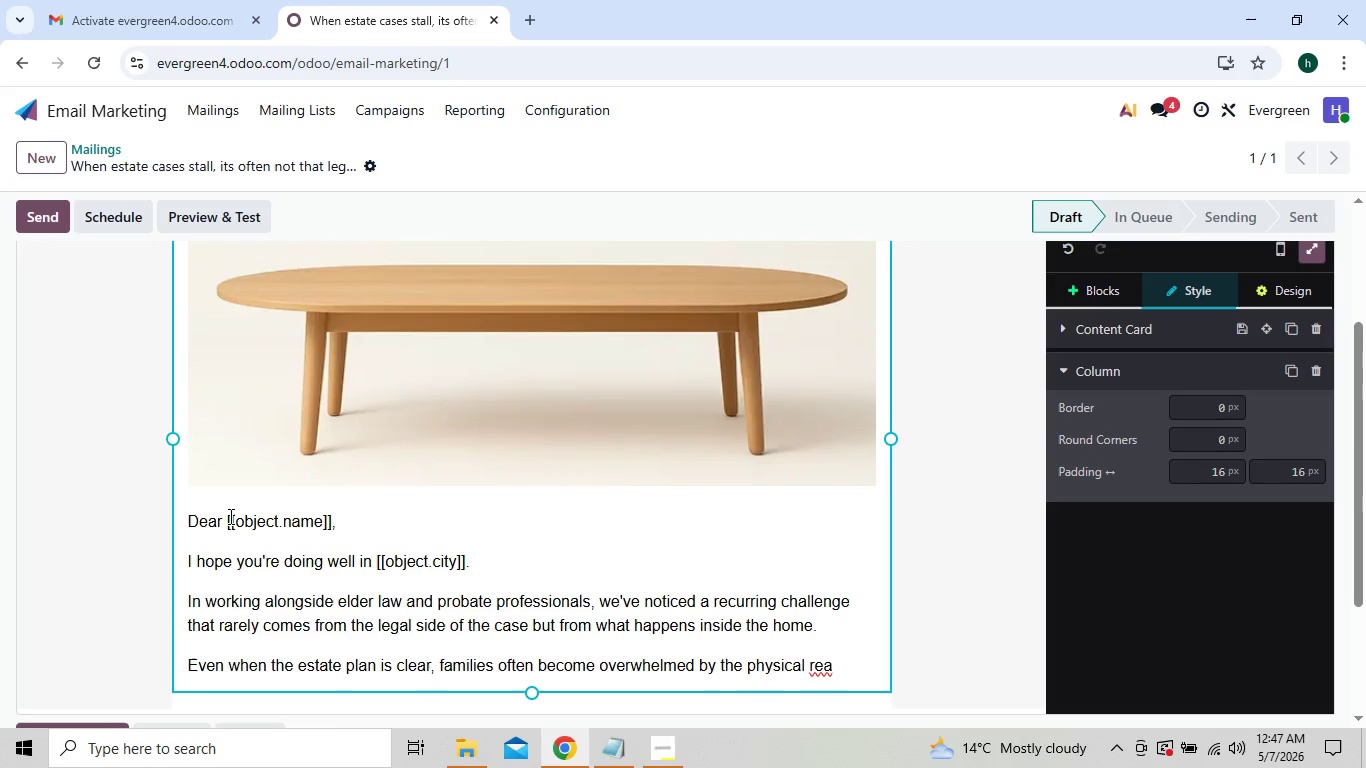 
left_click([225, 516])
 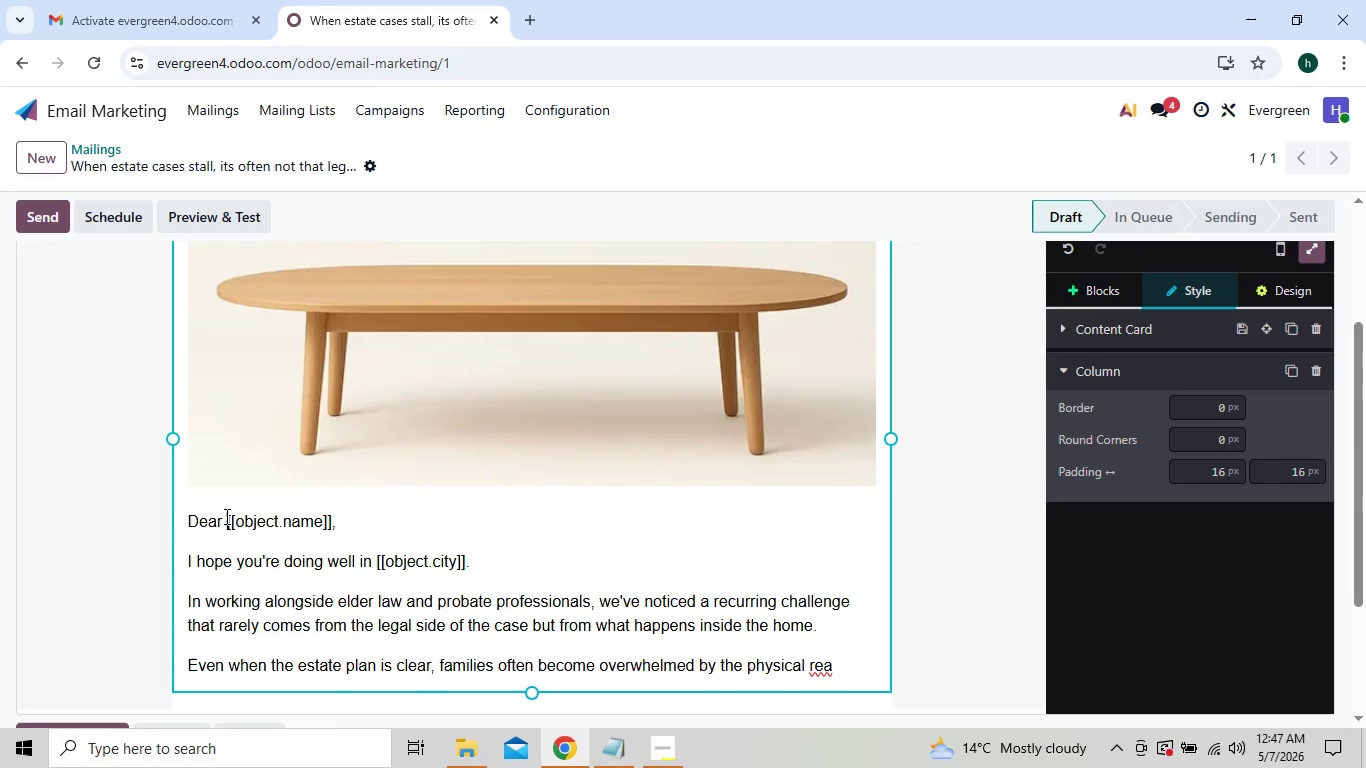 
key(Backquote)
 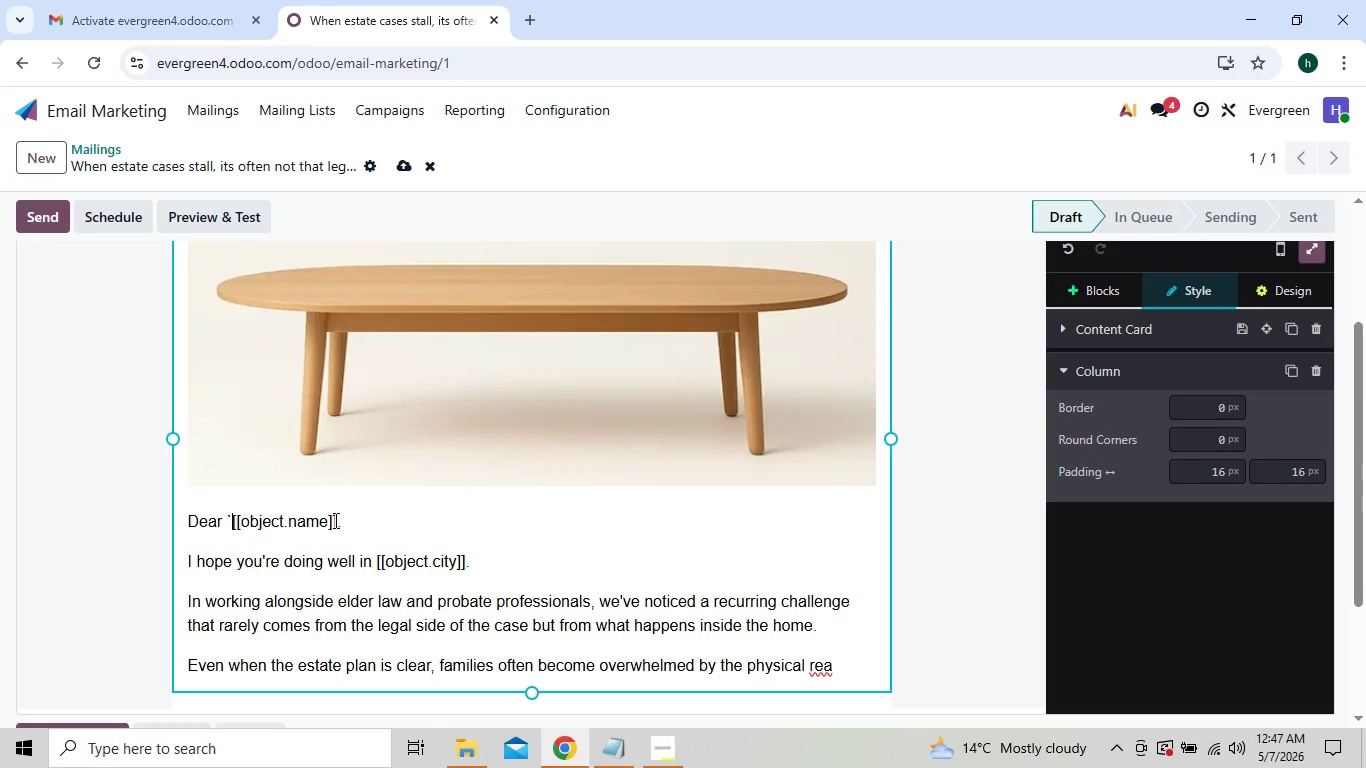 
left_click([340, 522])
 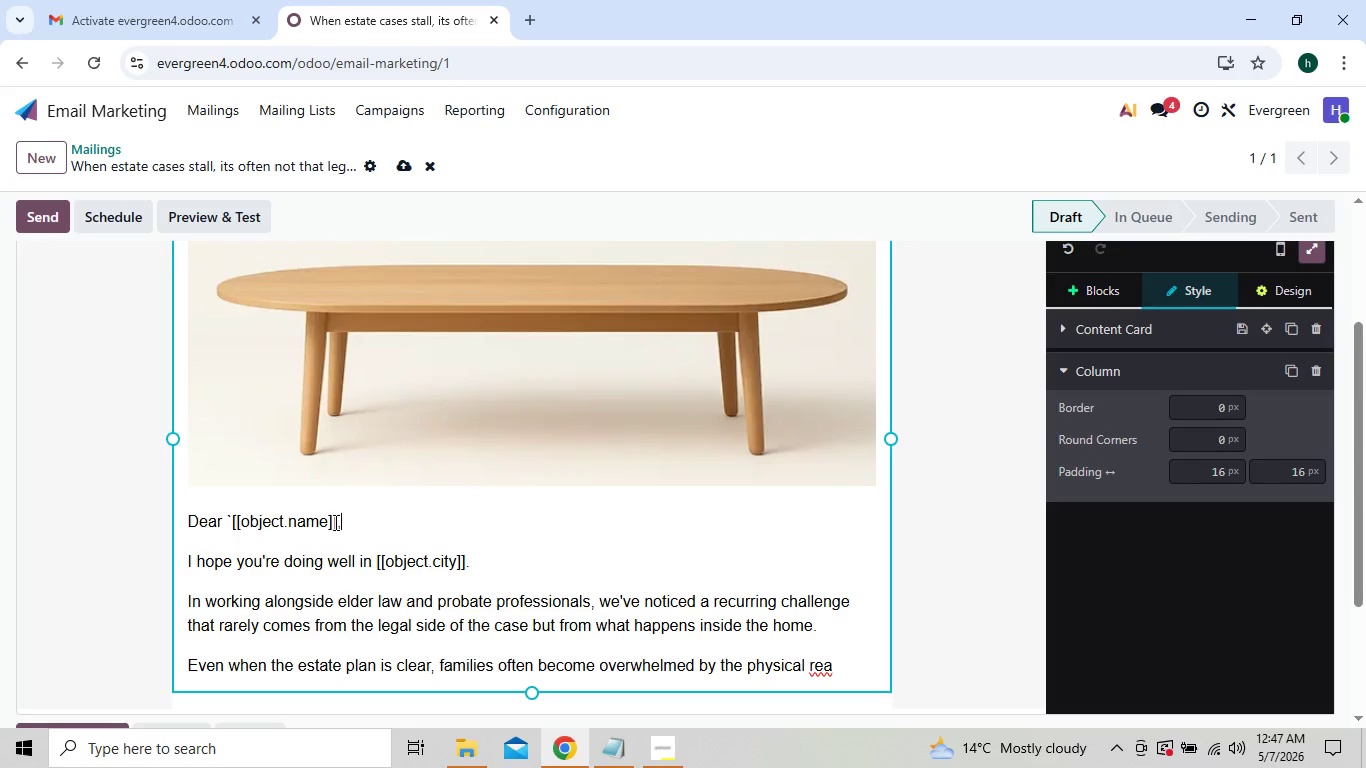 
left_click([334, 522])
 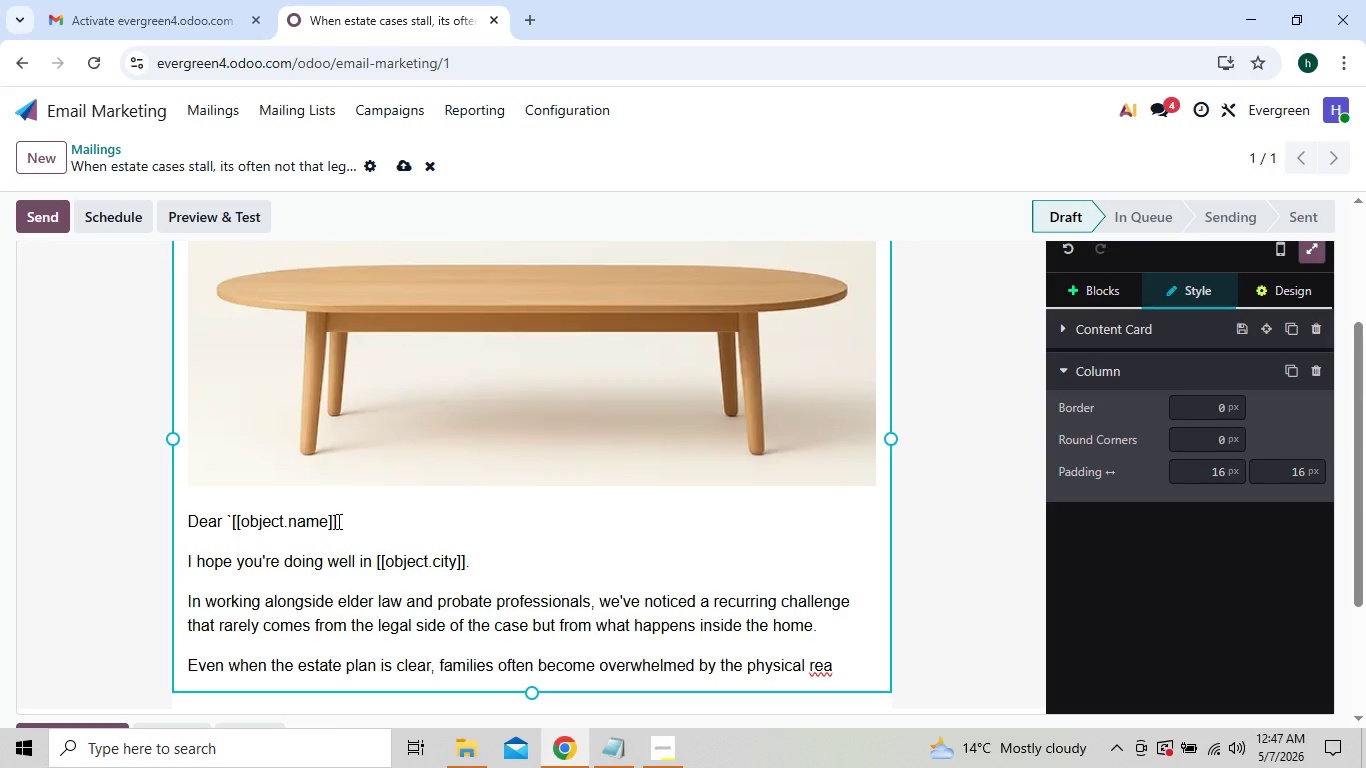 
left_click([335, 521])
 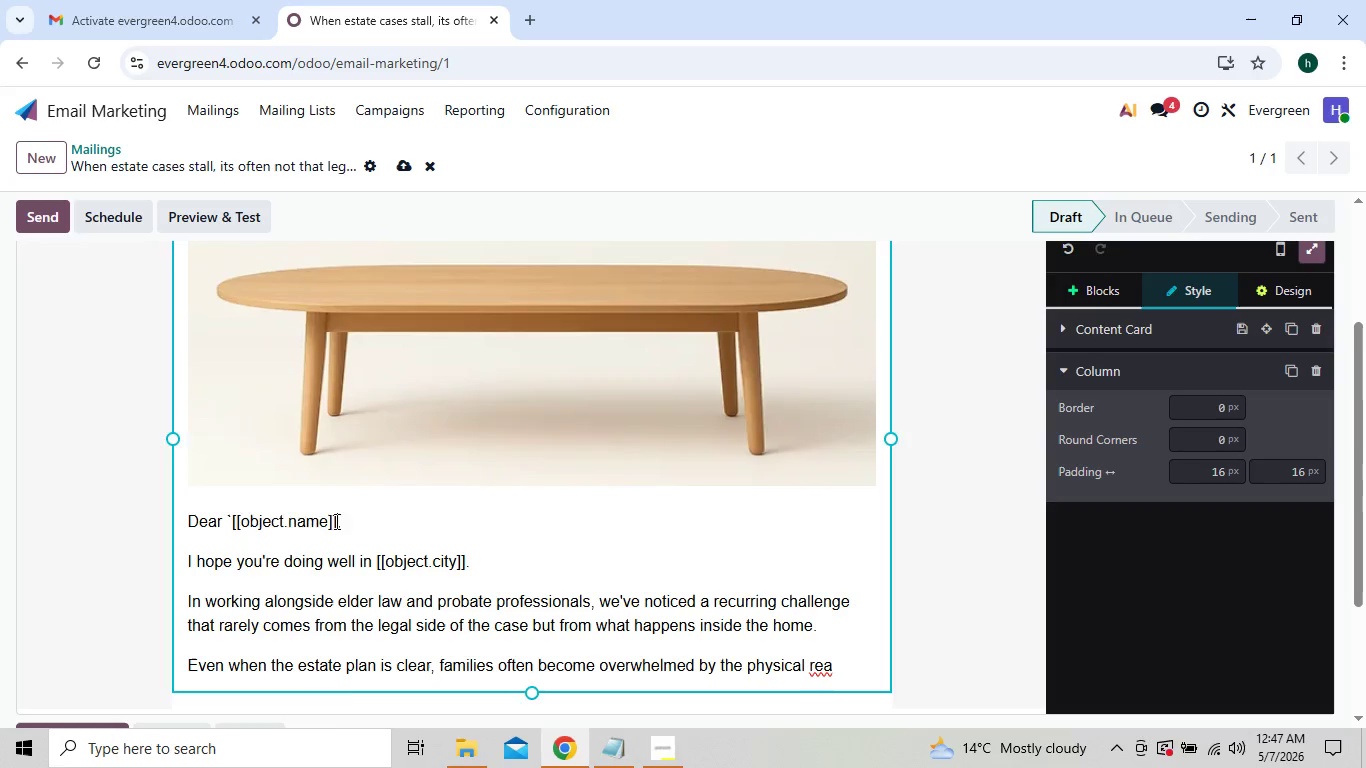 
key(Backquote)
 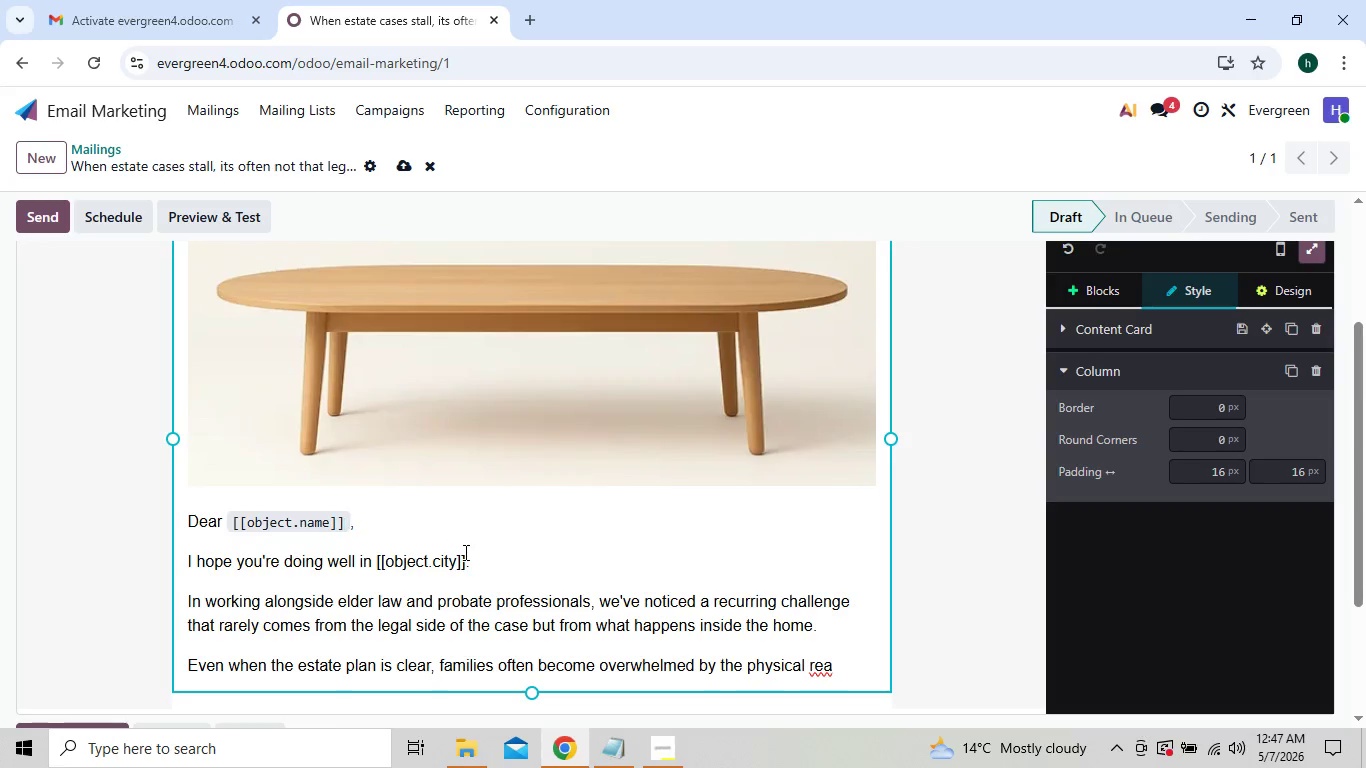 
left_click([464, 552])
 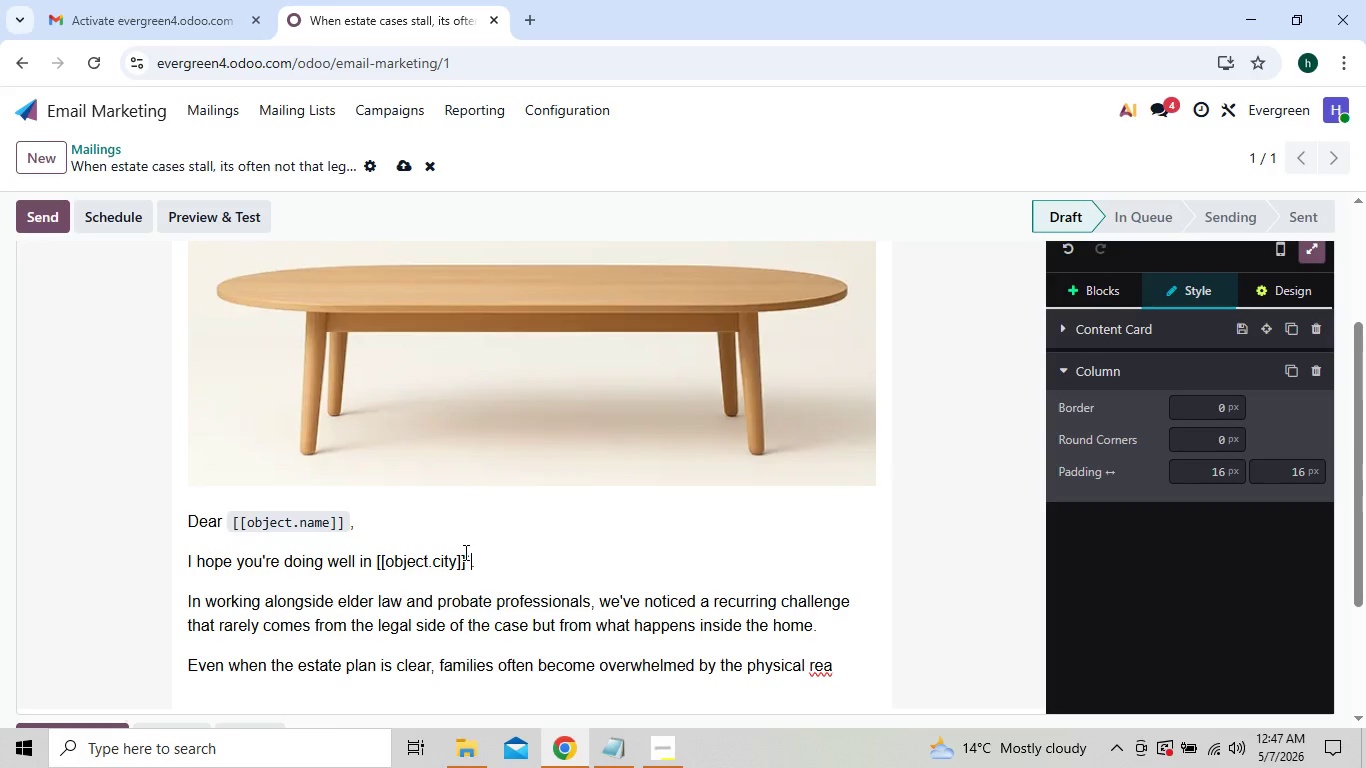 
key(Backquote)
 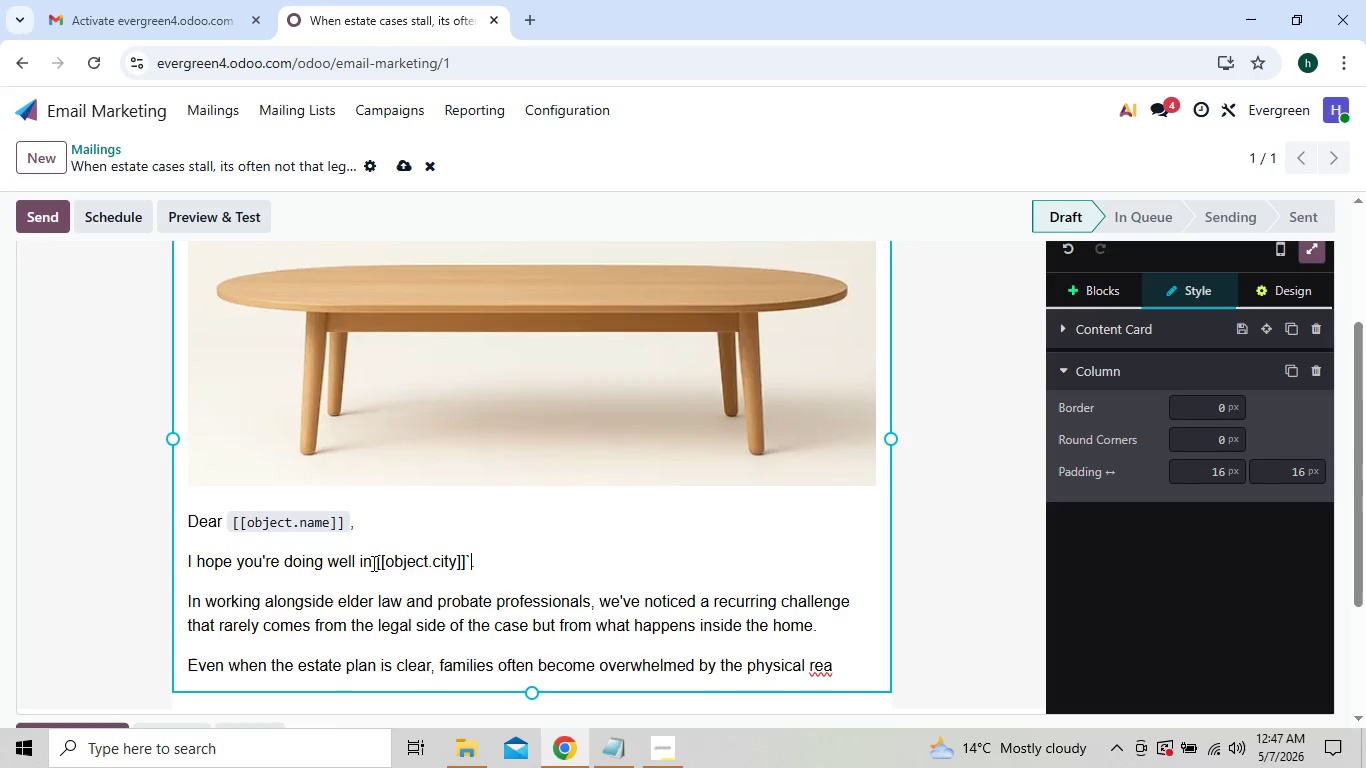 
left_click([373, 563])
 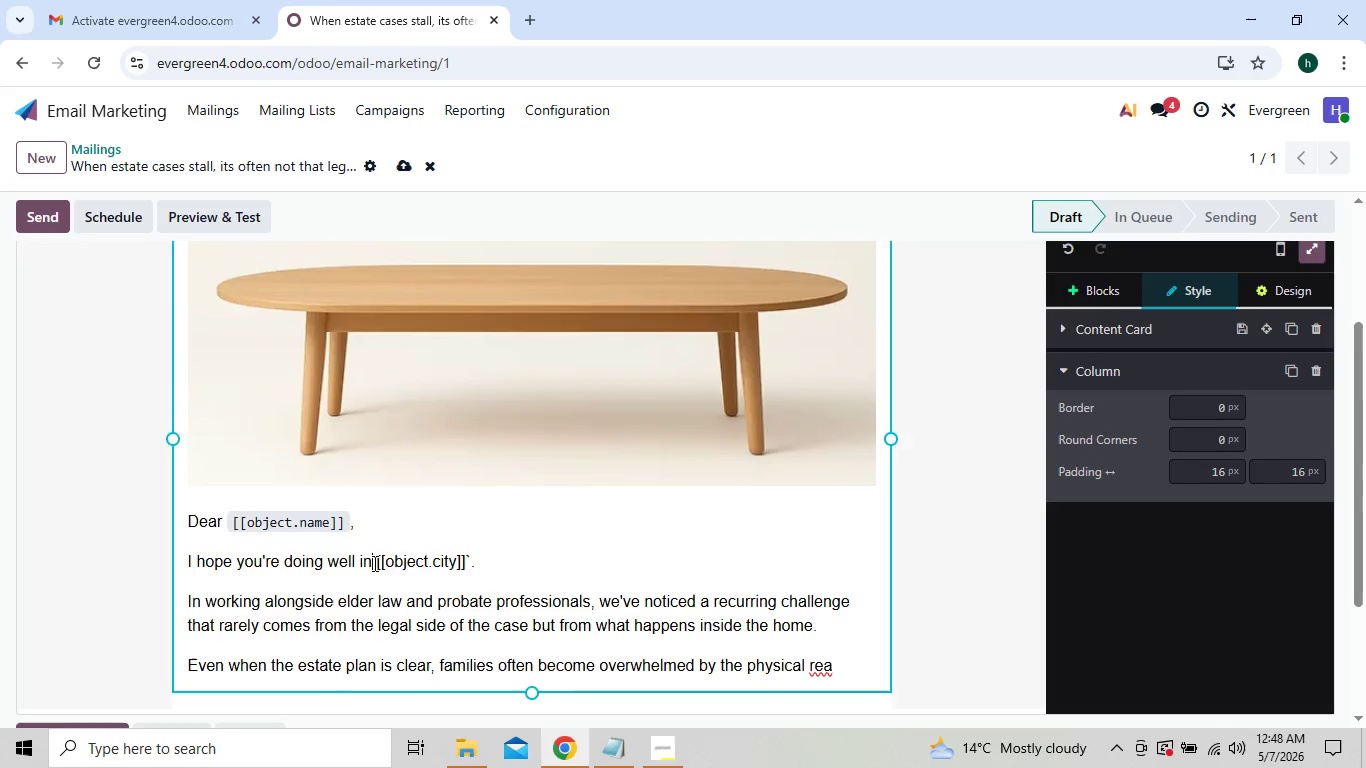 
key(Backquote)
 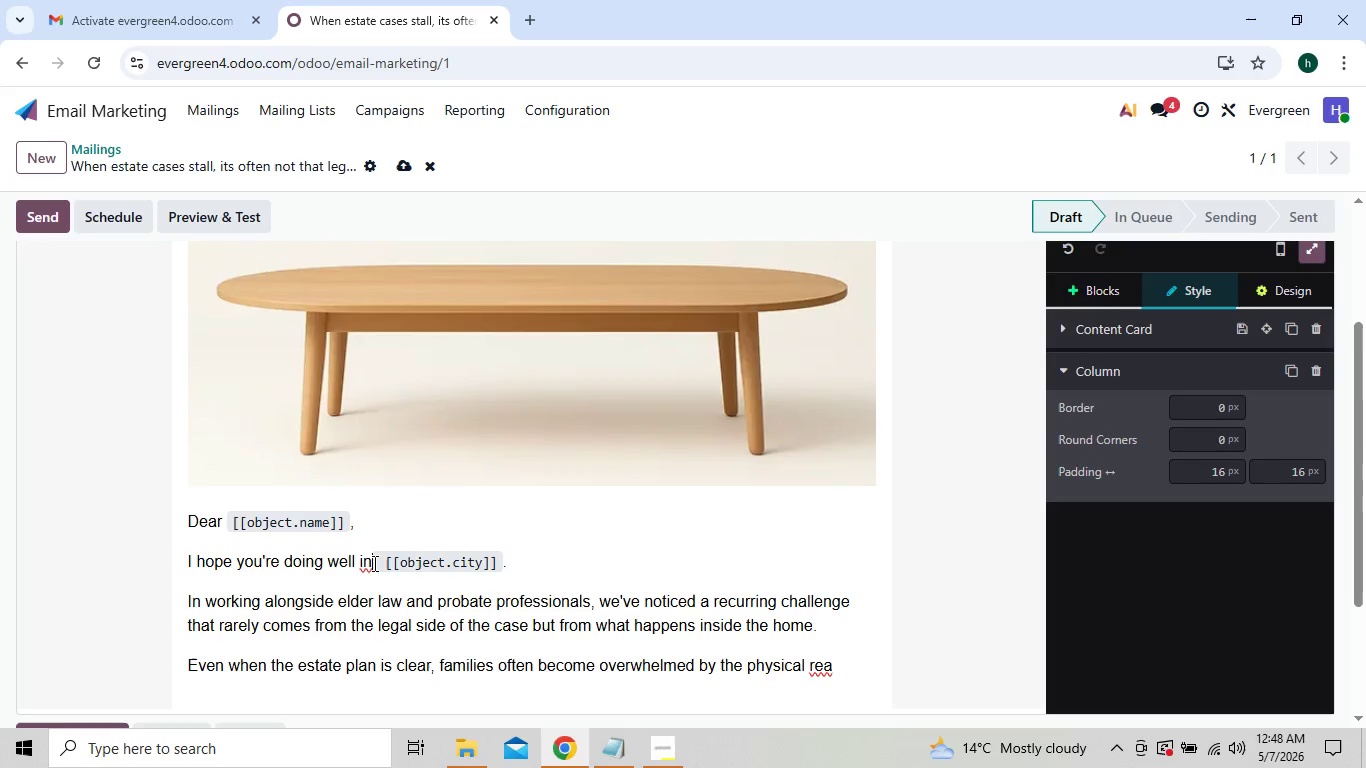 
key(Backspace)
 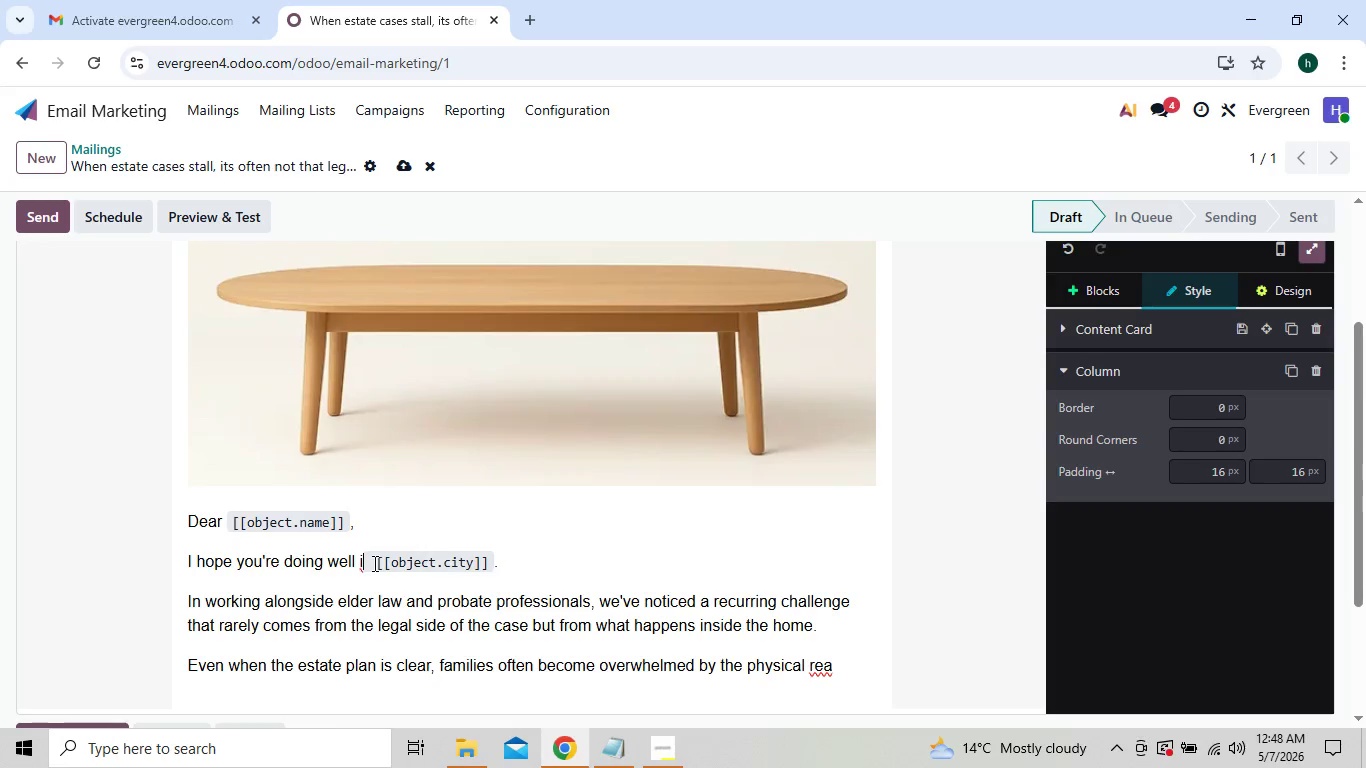 
key(N)
 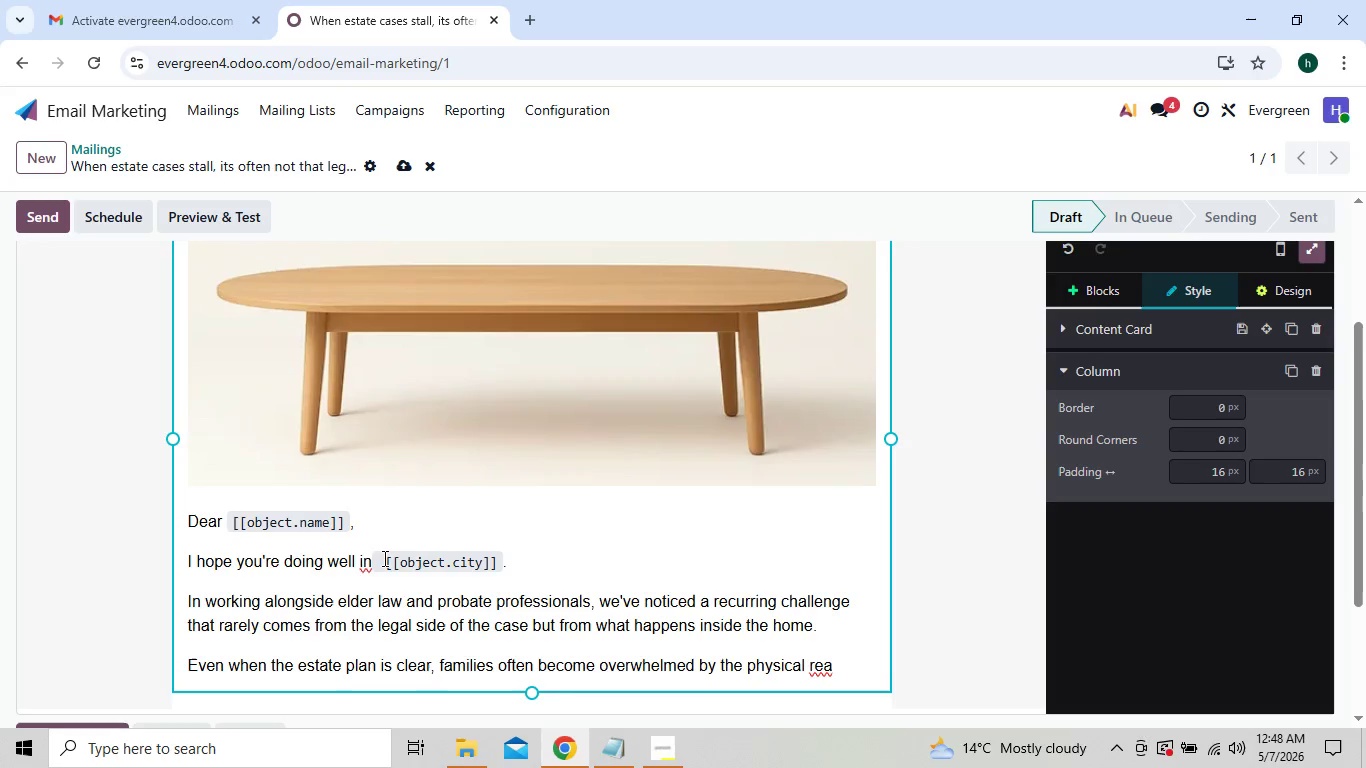 
left_click([385, 558])
 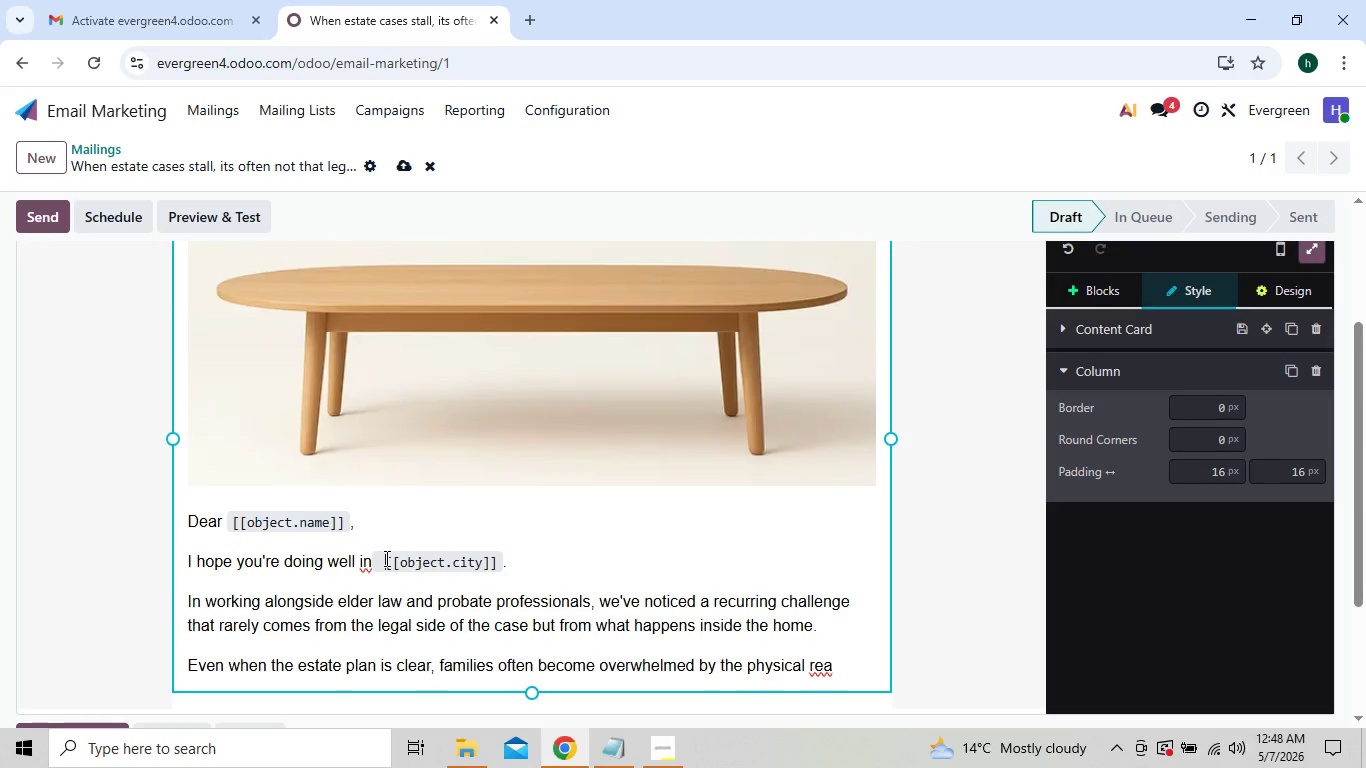 
key(Backspace)
 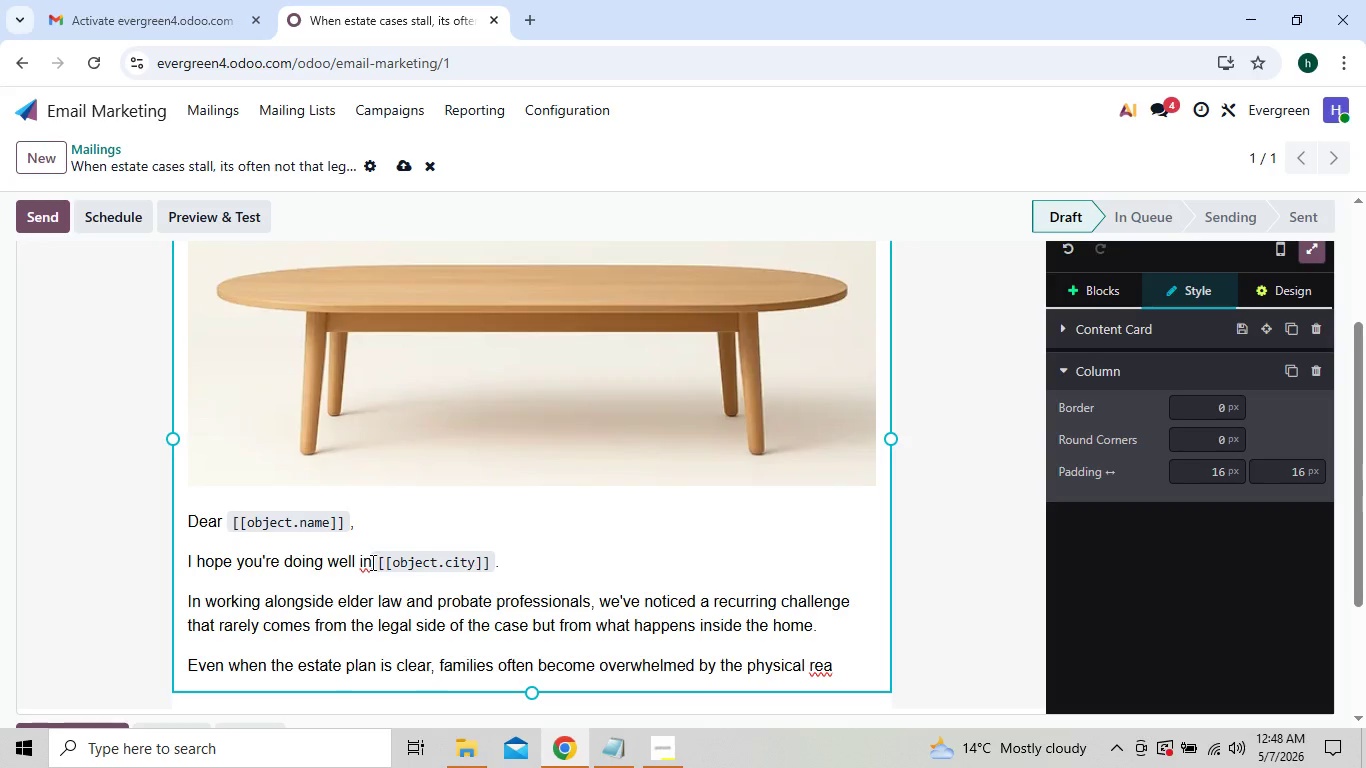 
left_click([369, 562])
 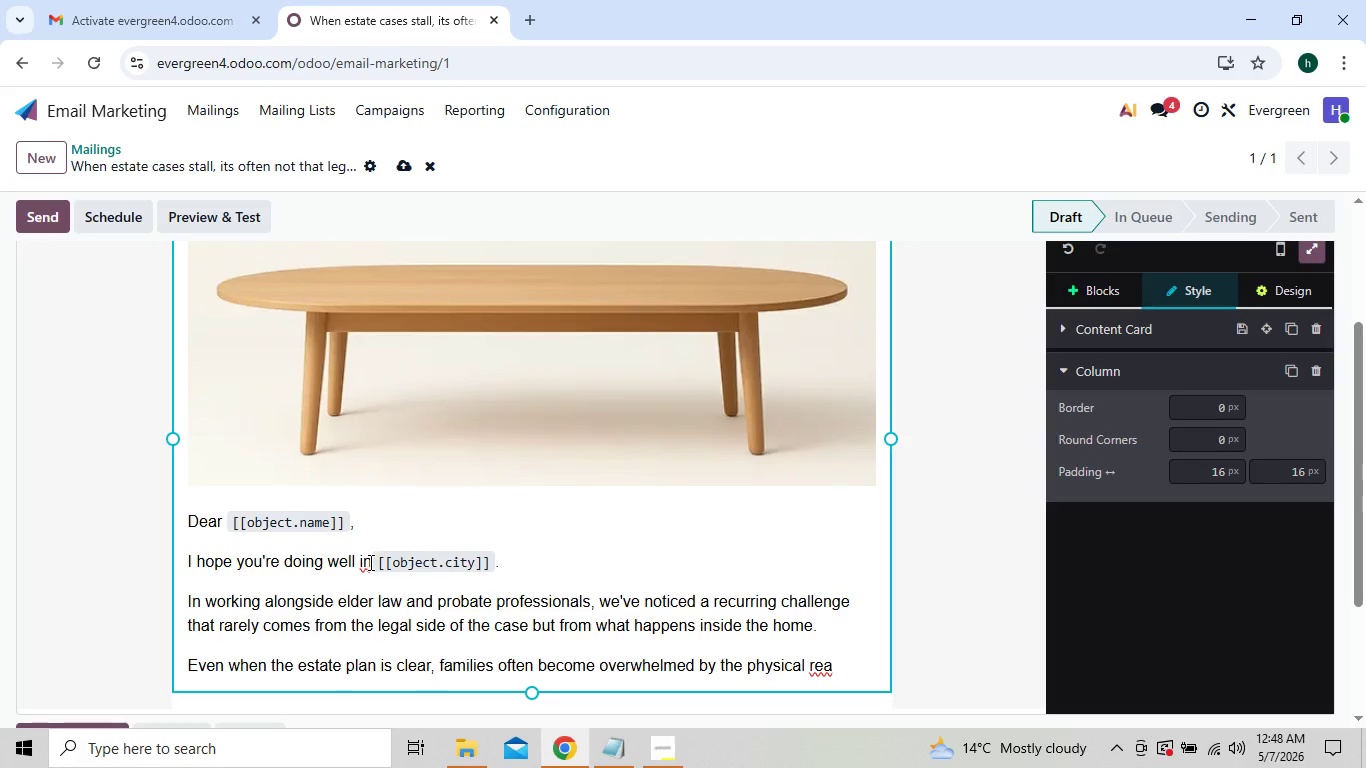 
key(Space)
 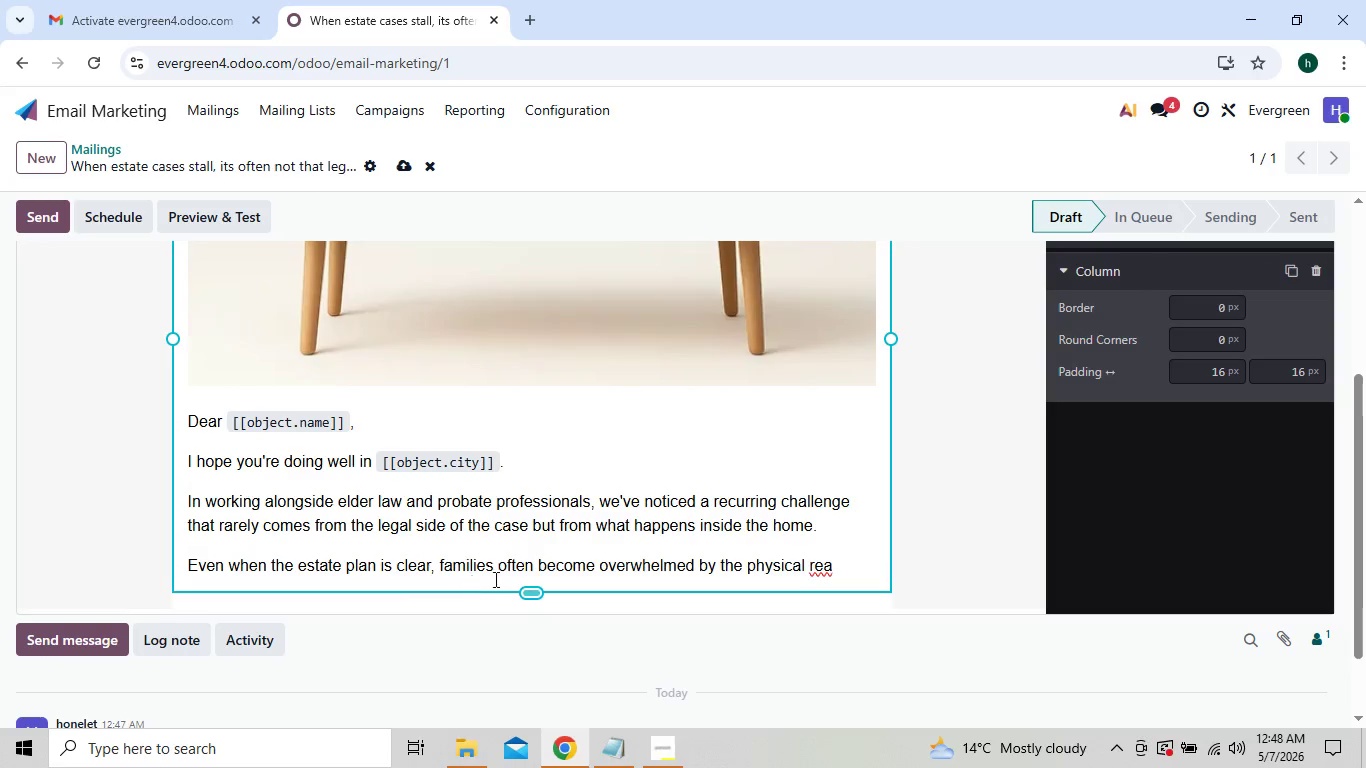 
wait(11.14)
 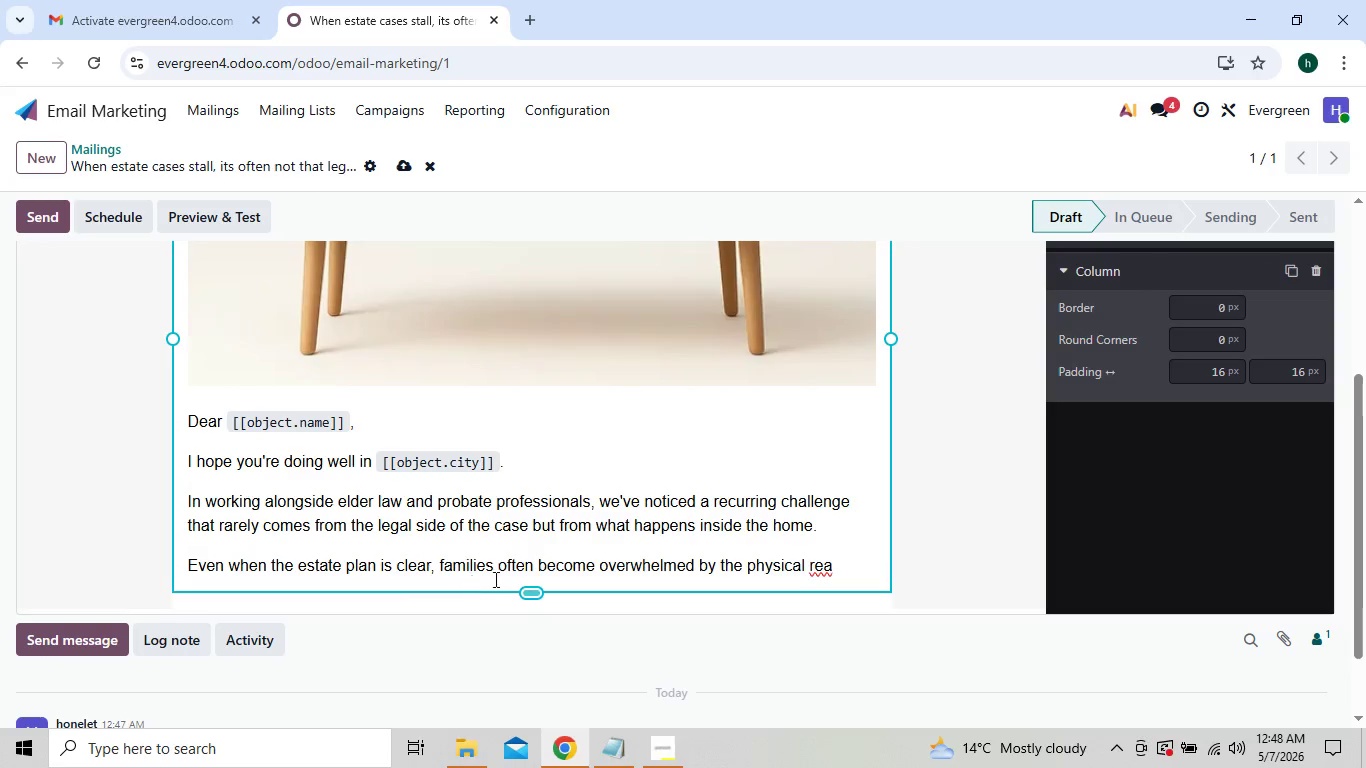 
left_click([833, 564])
 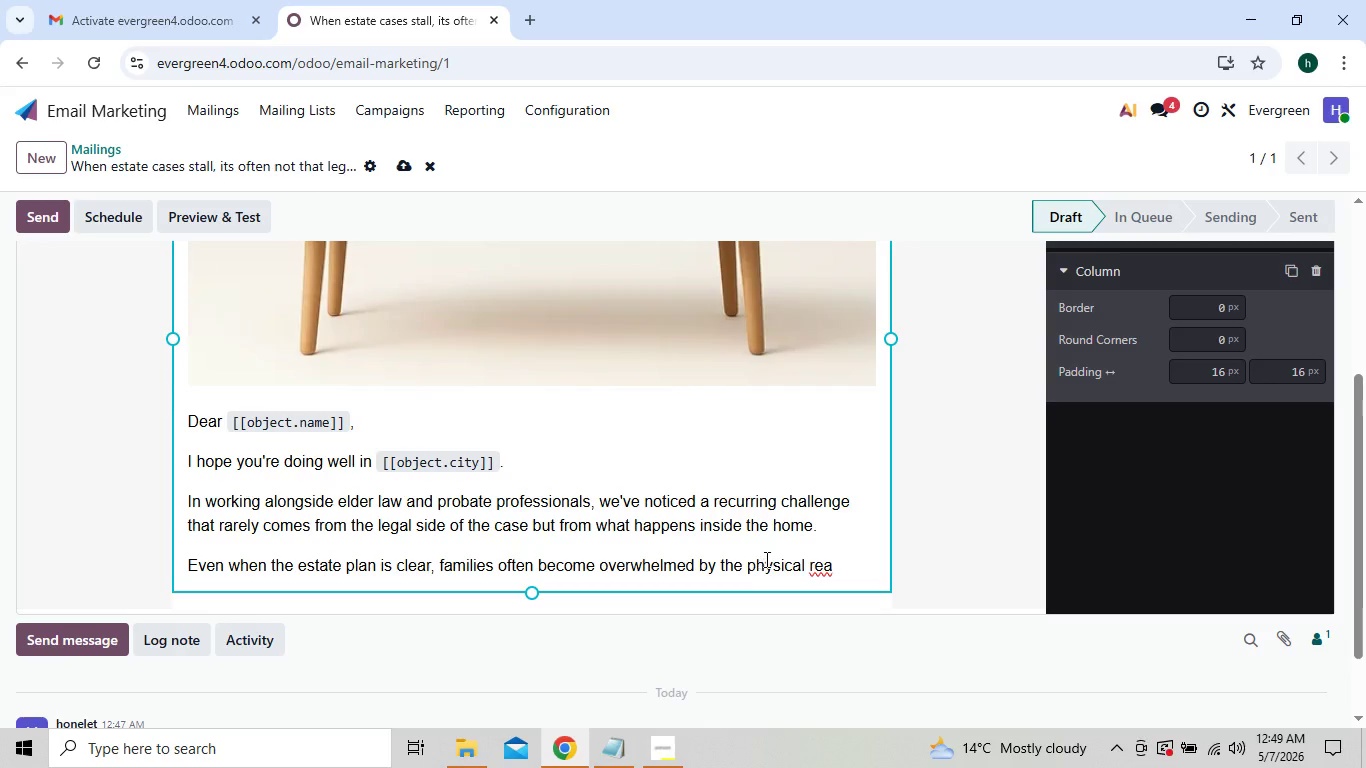 
wait(42.95)
 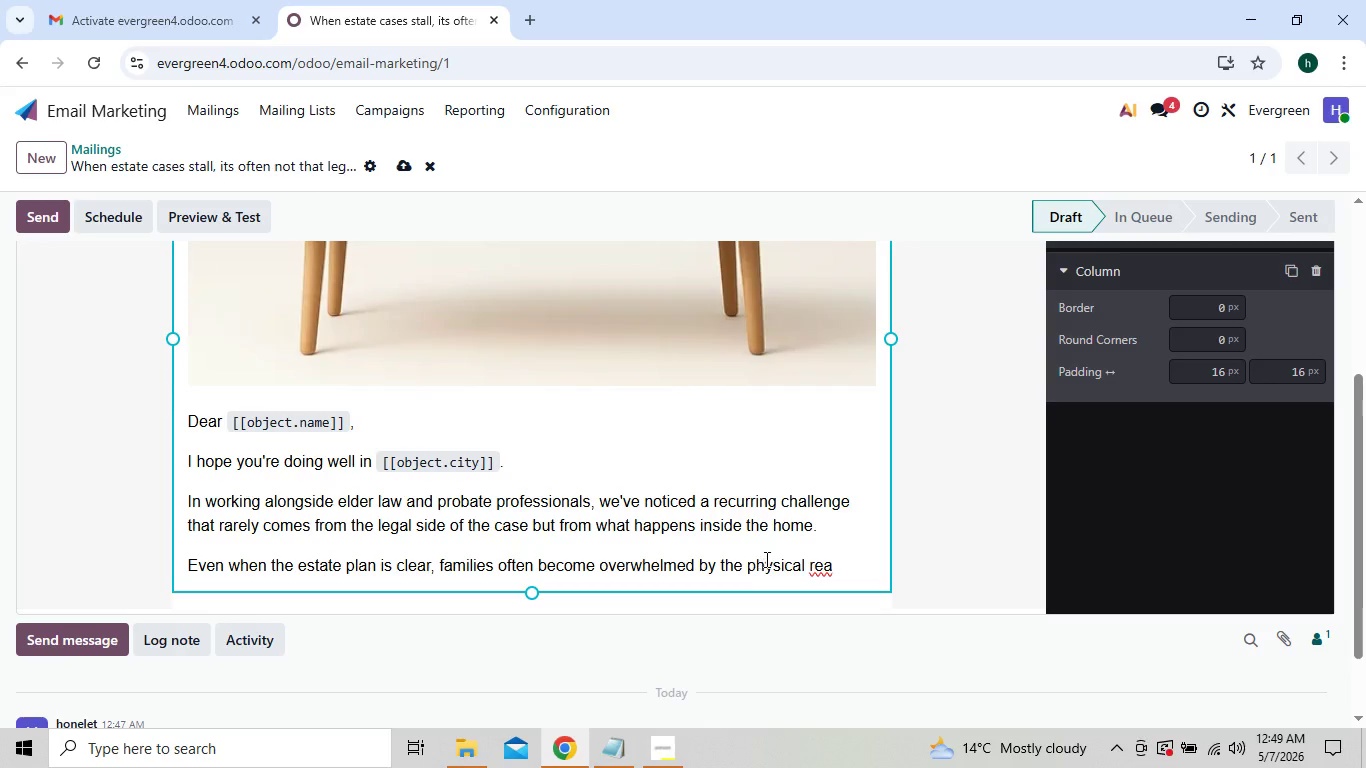 
type(lity od)
key(Backspace)
type(s )
key(Backspace)
key(Backspace)
type(f )
 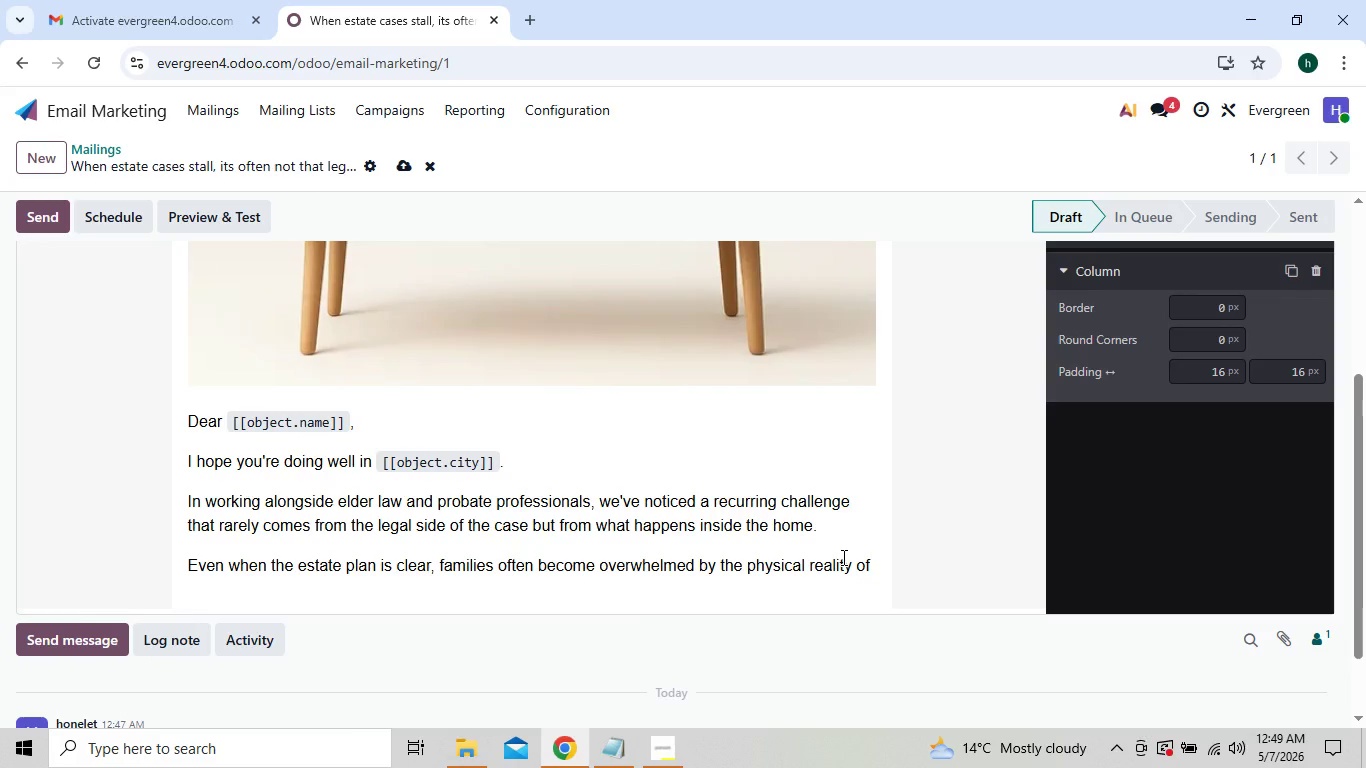 
type(downsizing)
 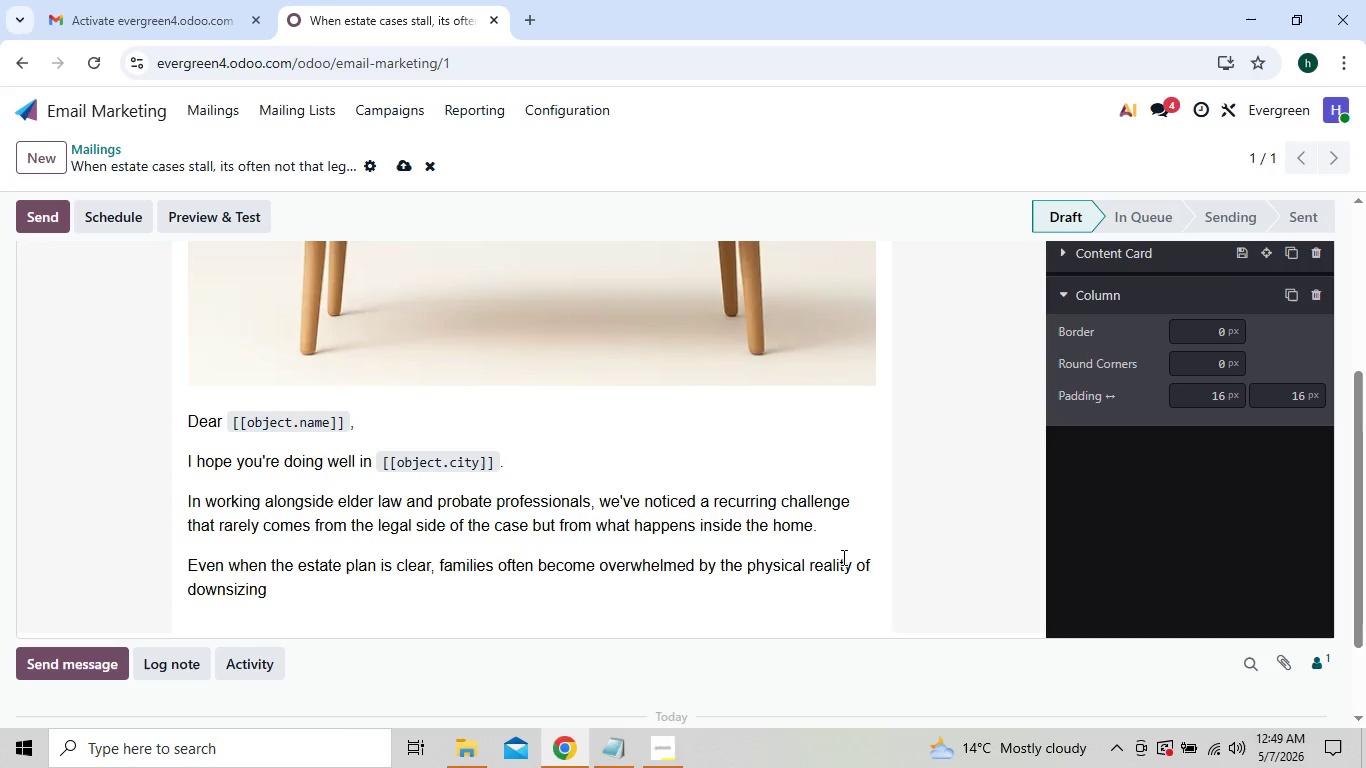 
wait(6.73)
 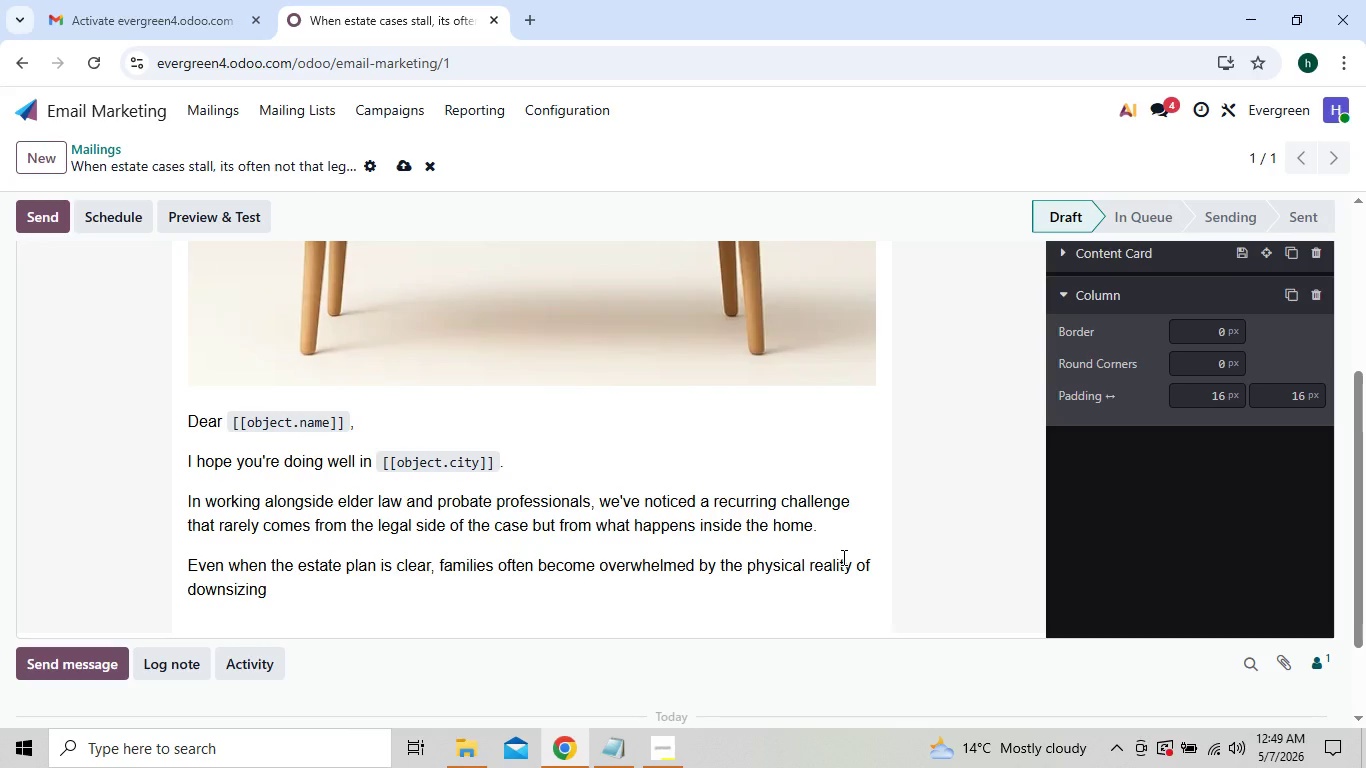 
key(Comma)
 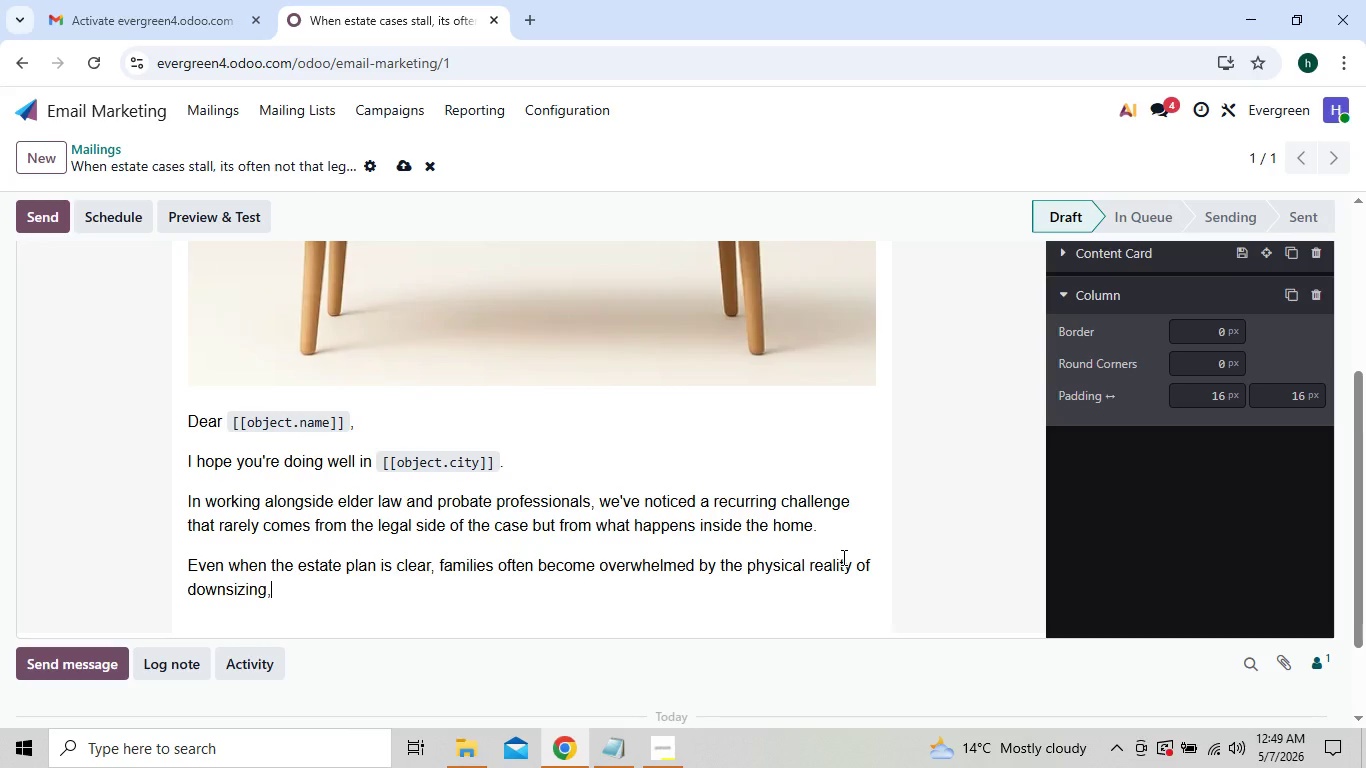 
wait(12.66)
 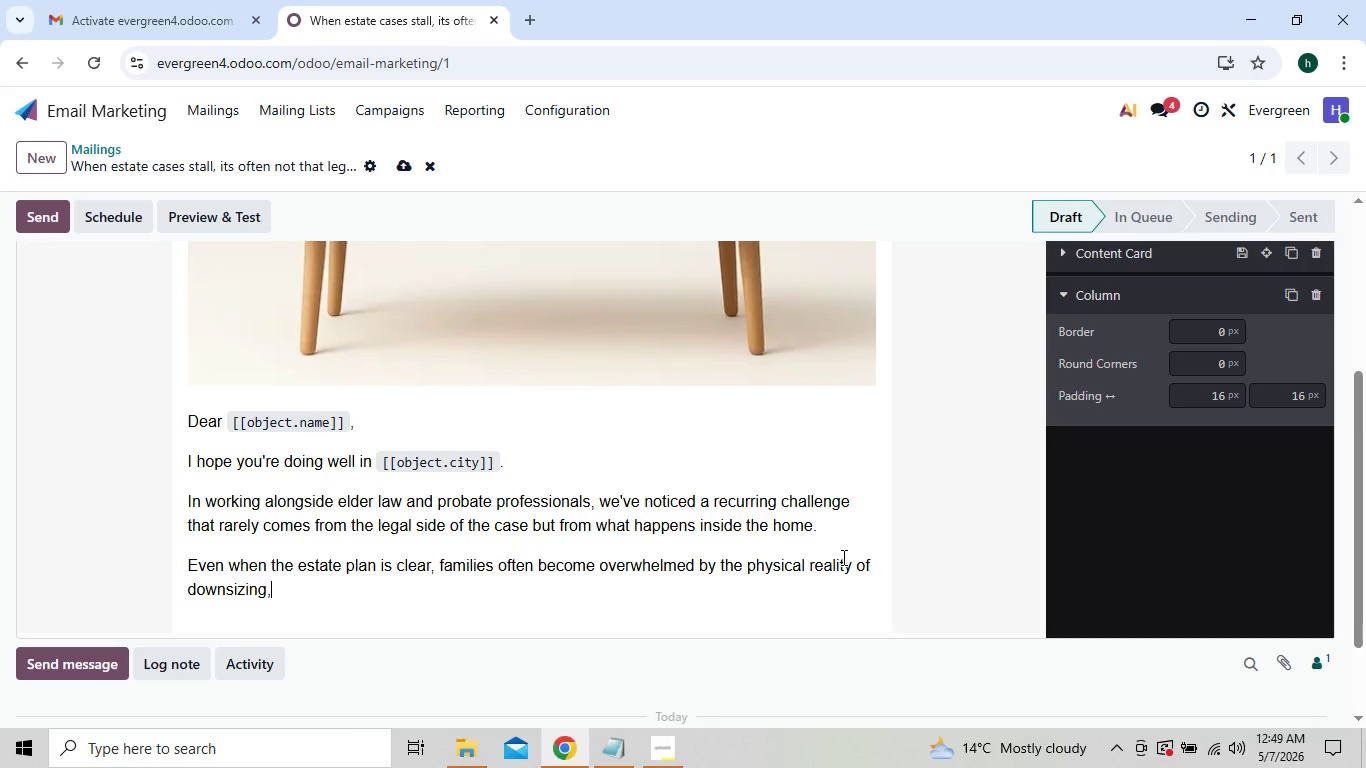 
type( so)
 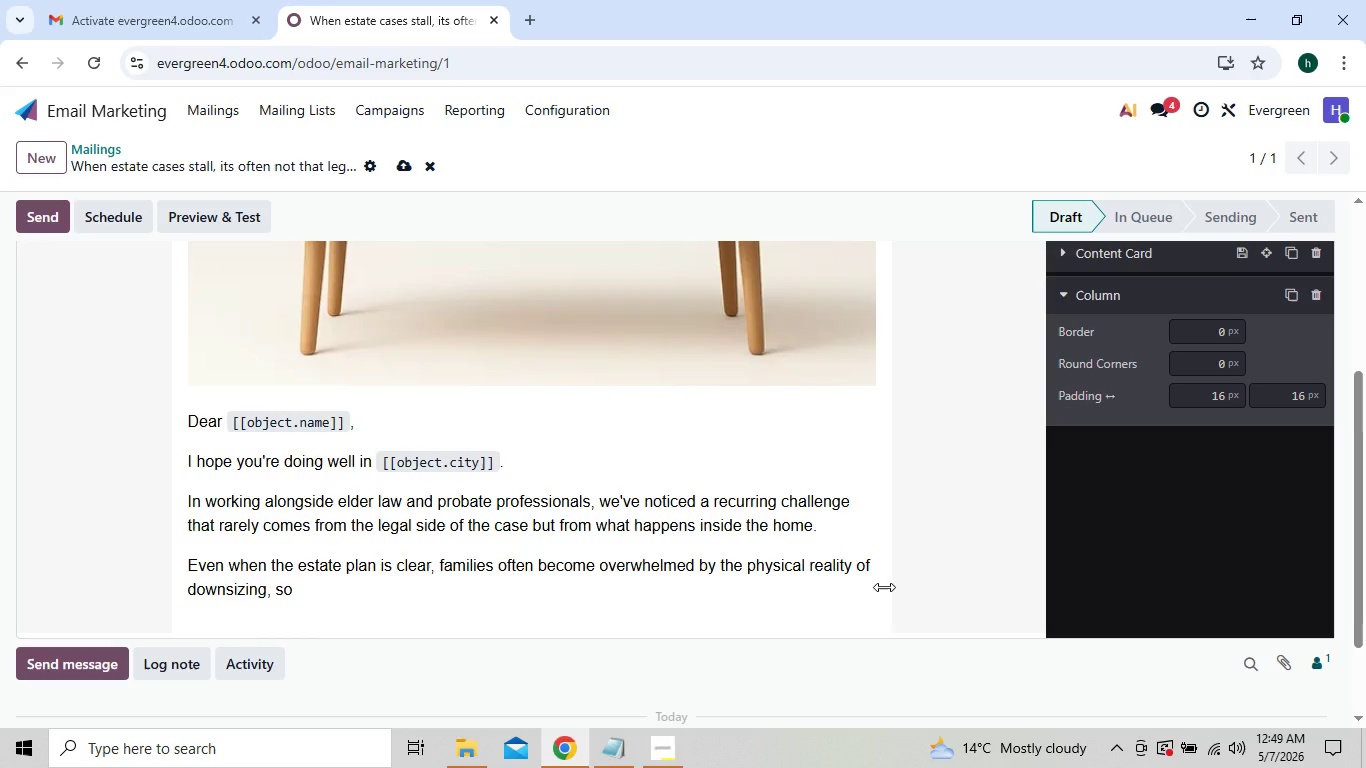 
type(rting belonging,)
key(Backspace)
type(s, and preparing a propert)
 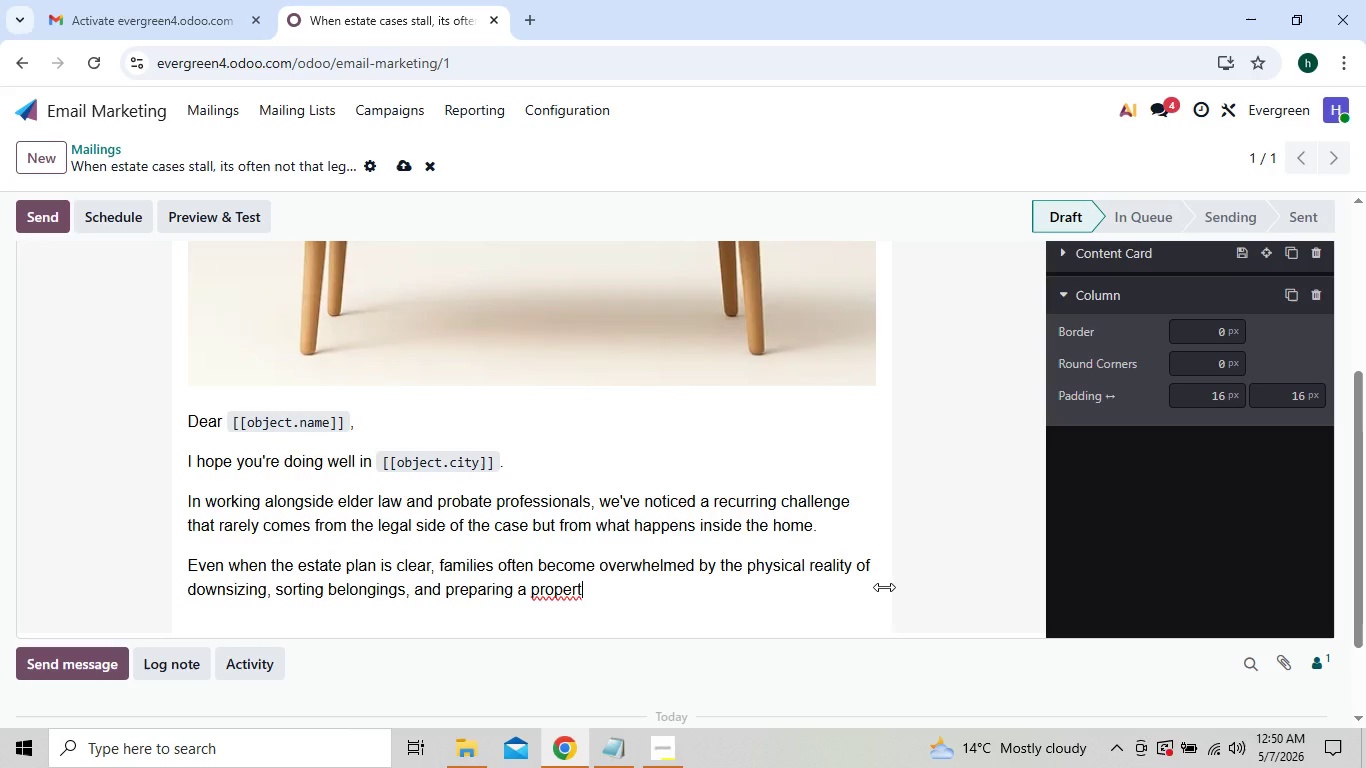 
wait(7.17)
 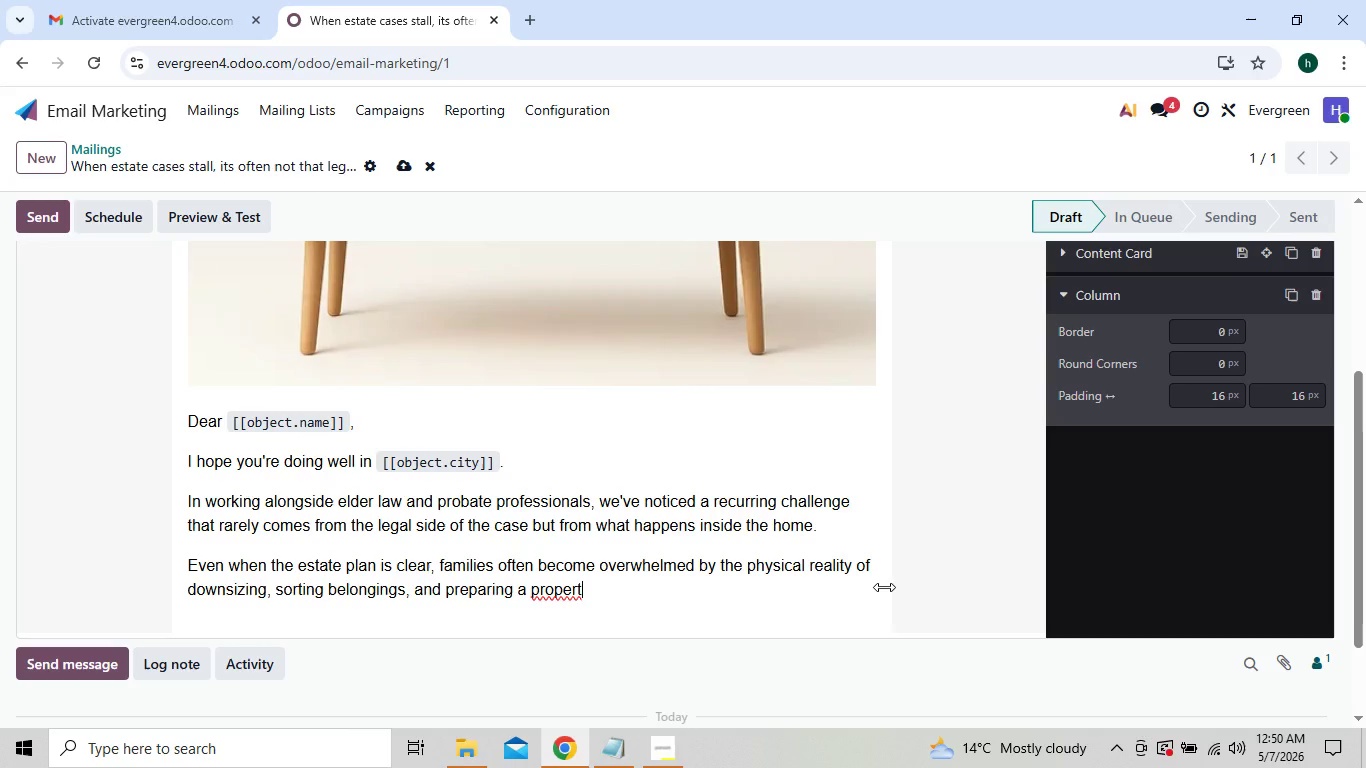 
key(Y)
 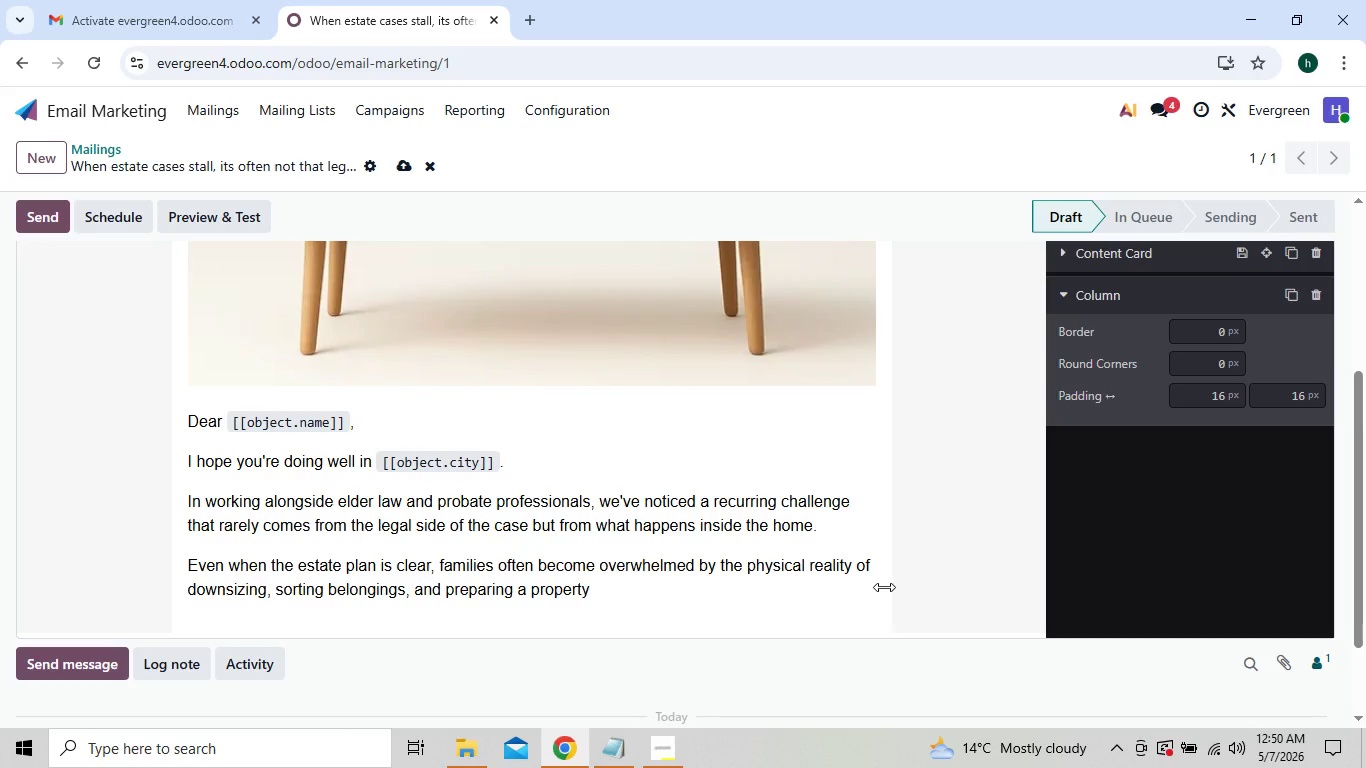 
key(Space)
 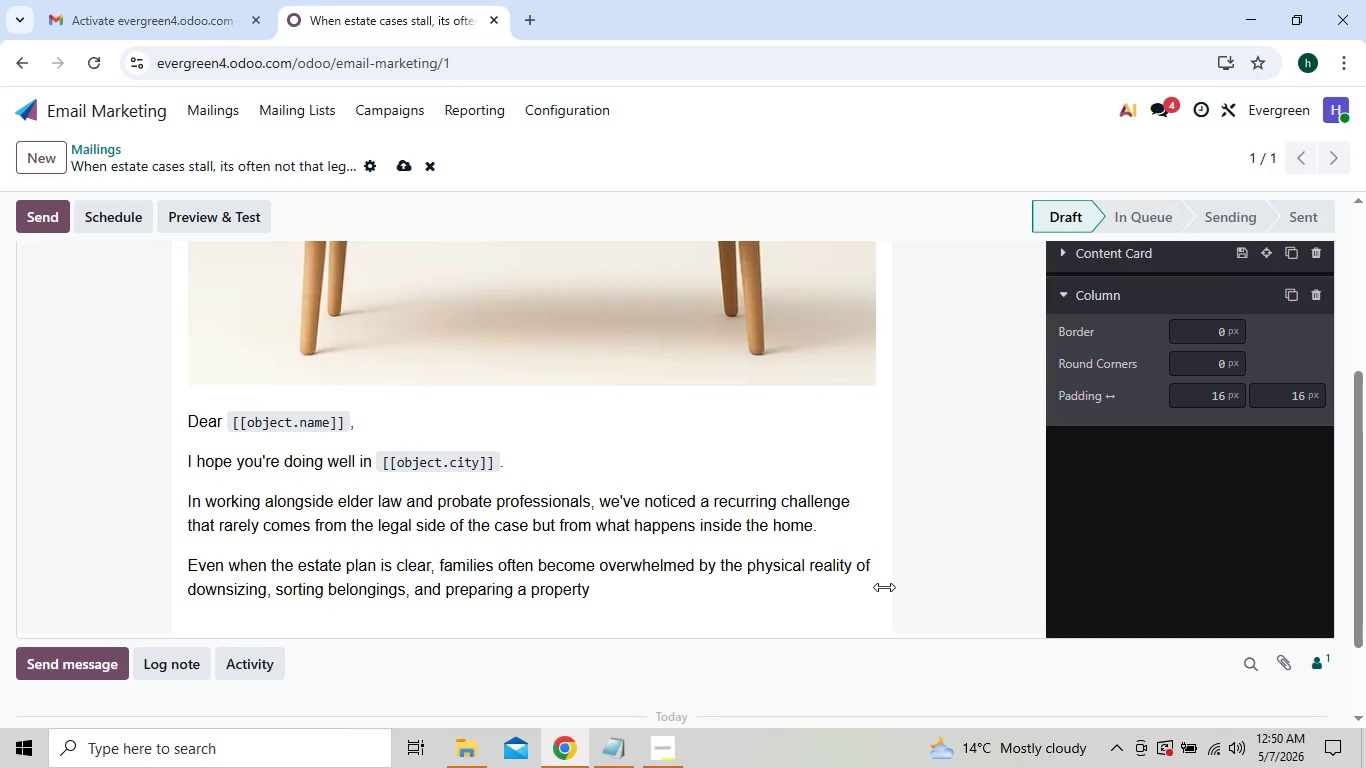 
type(for transition )
 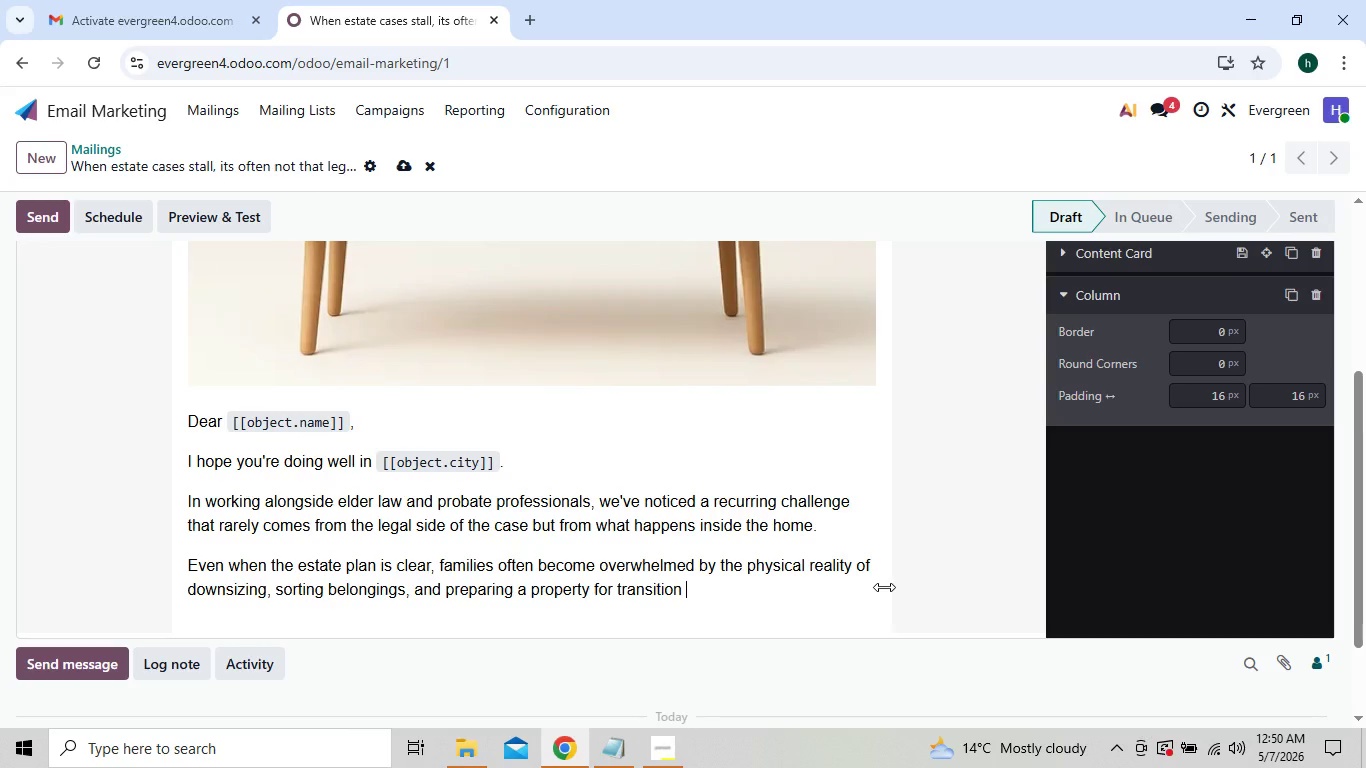 
key(Backspace)
 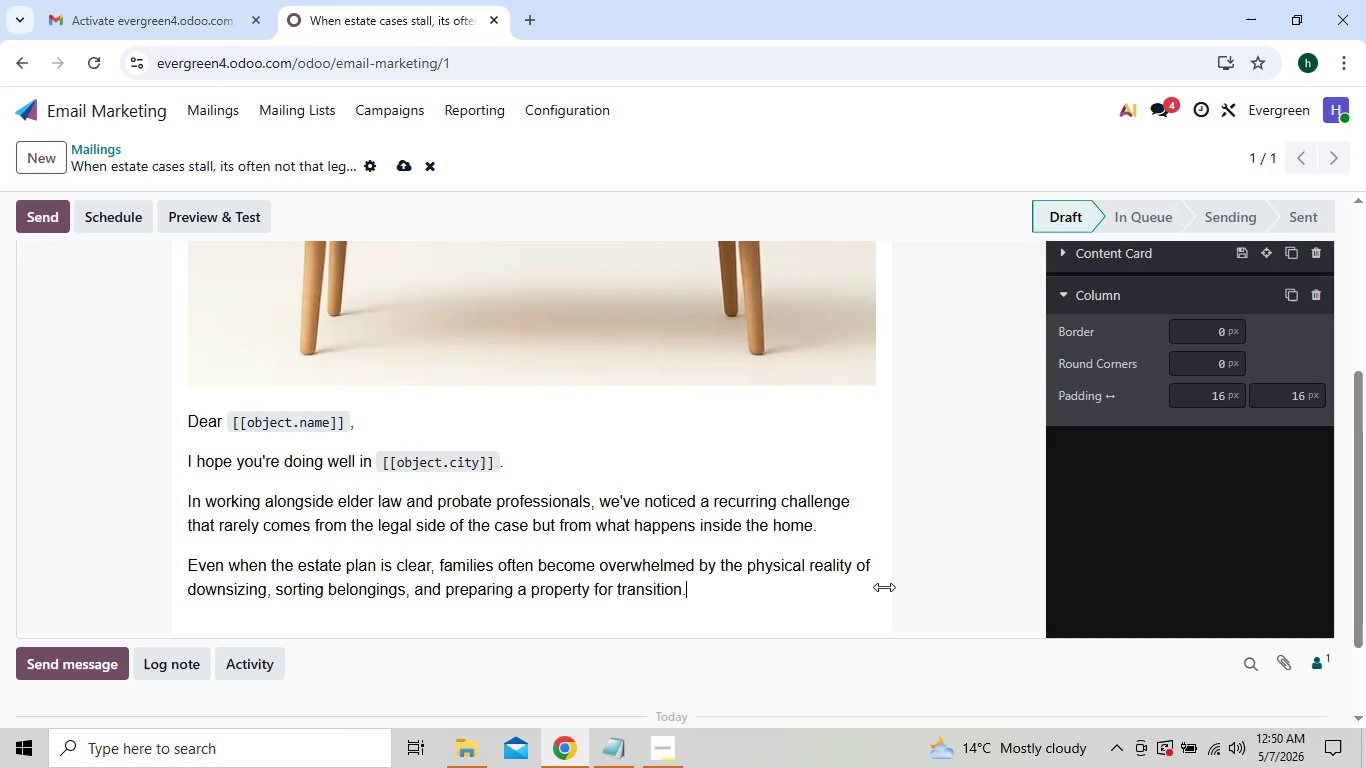 
key(Period)
 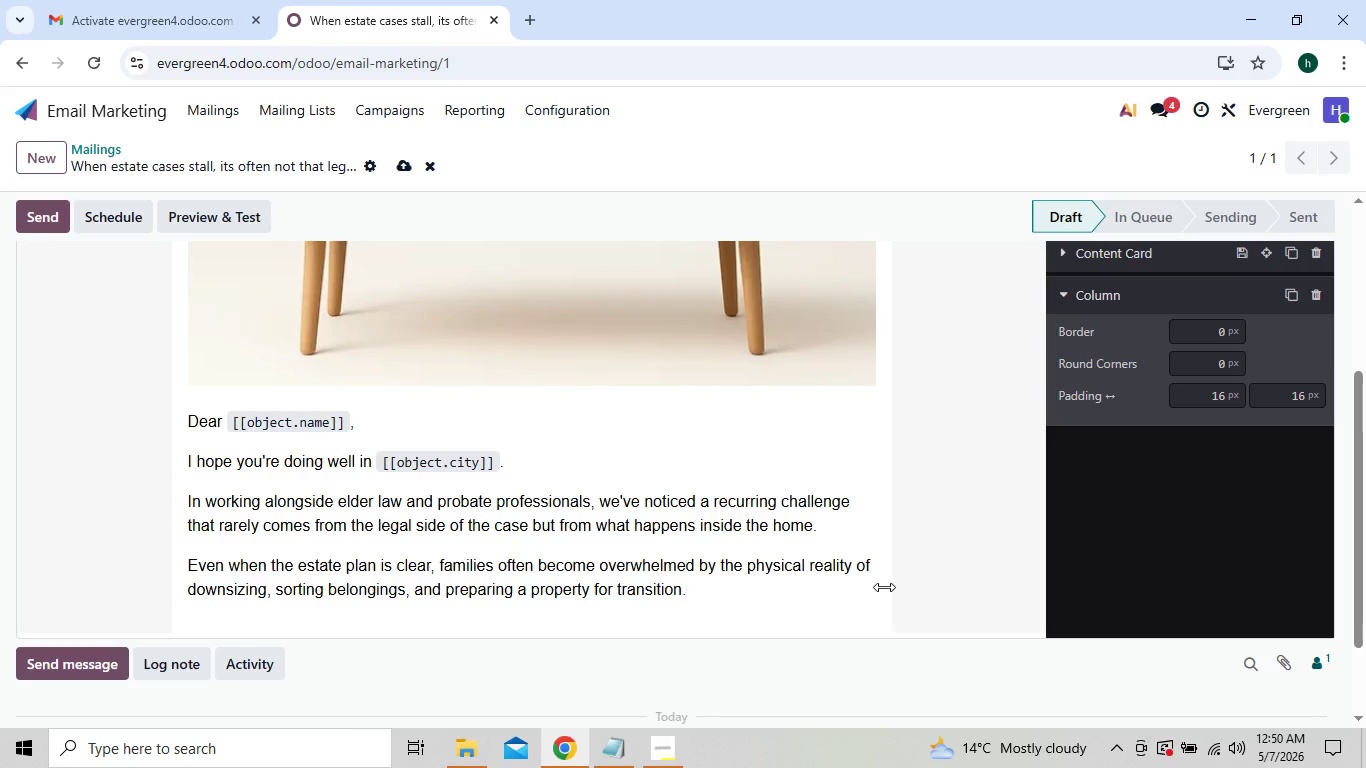 
key(Space)
 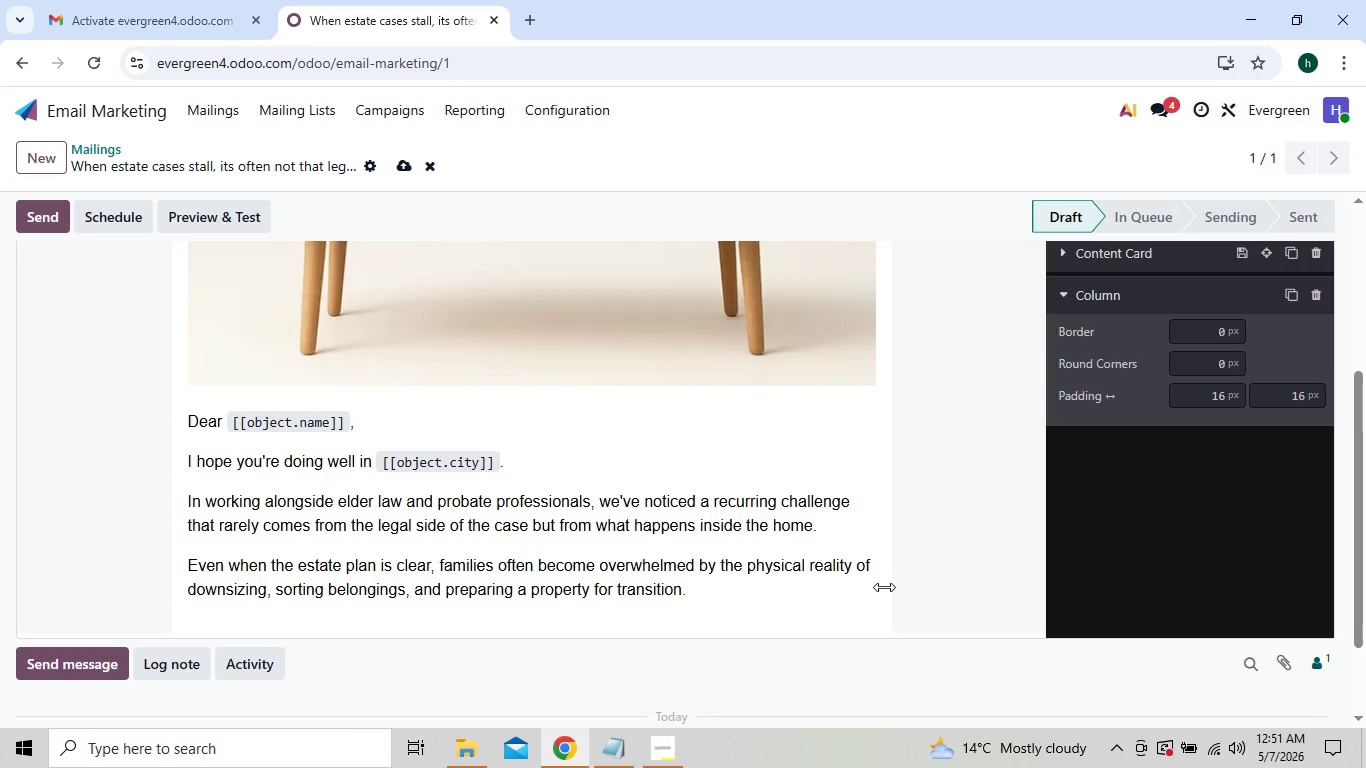 
wait(5.12)
 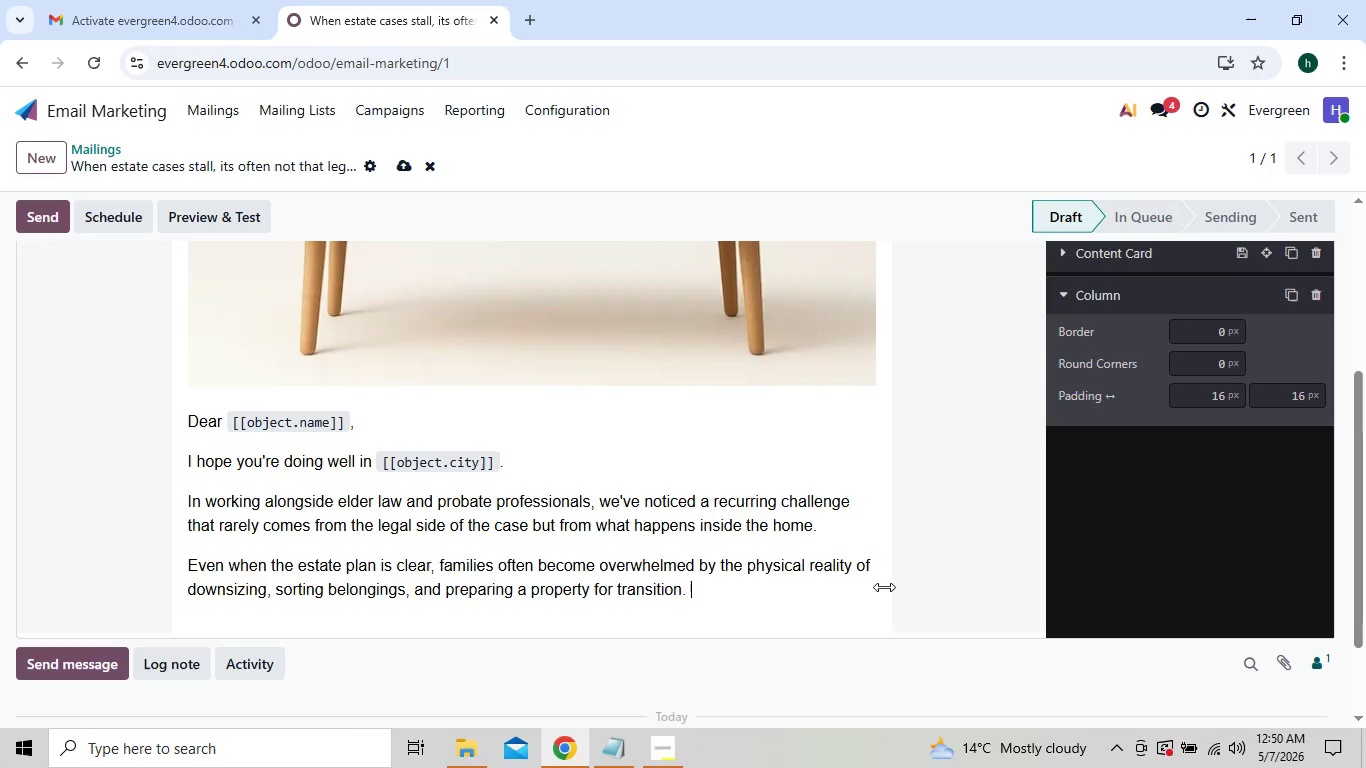 
type(This)
 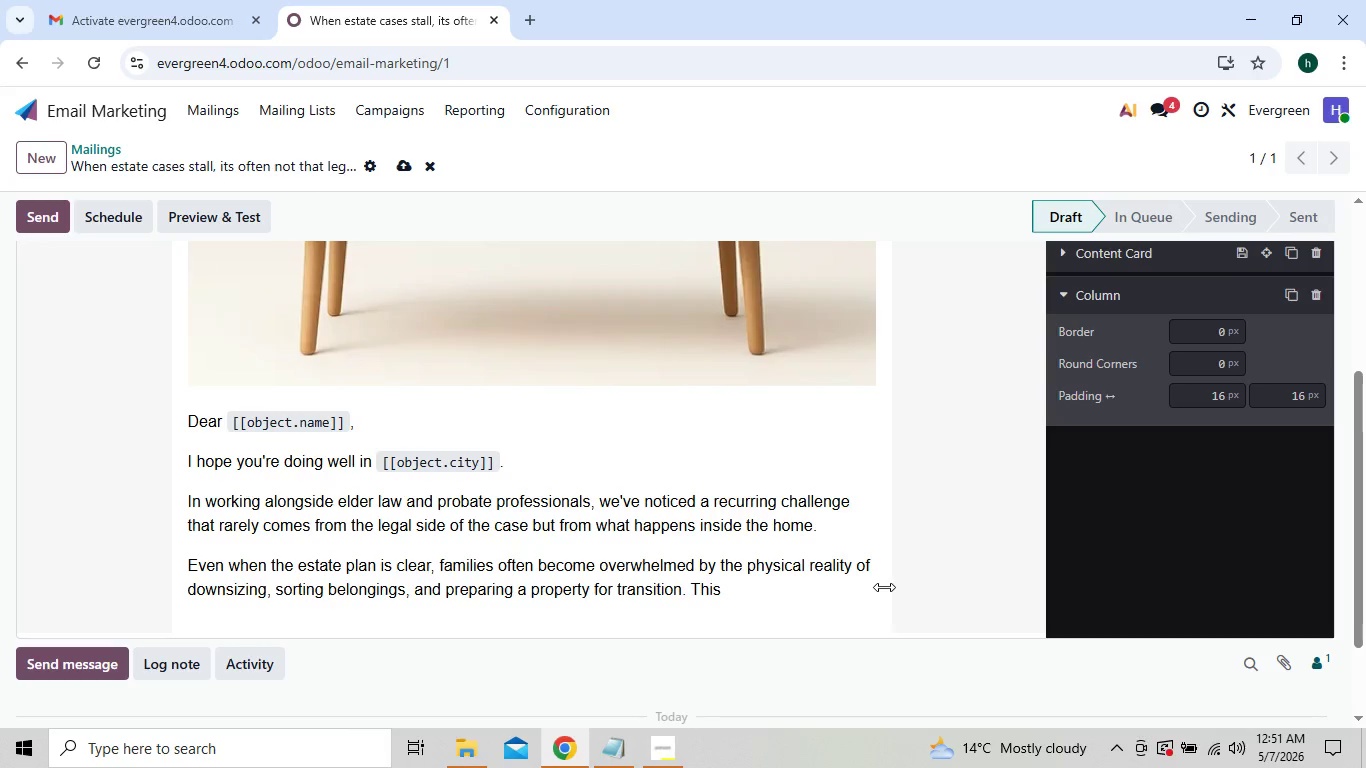 
type( creats what)
 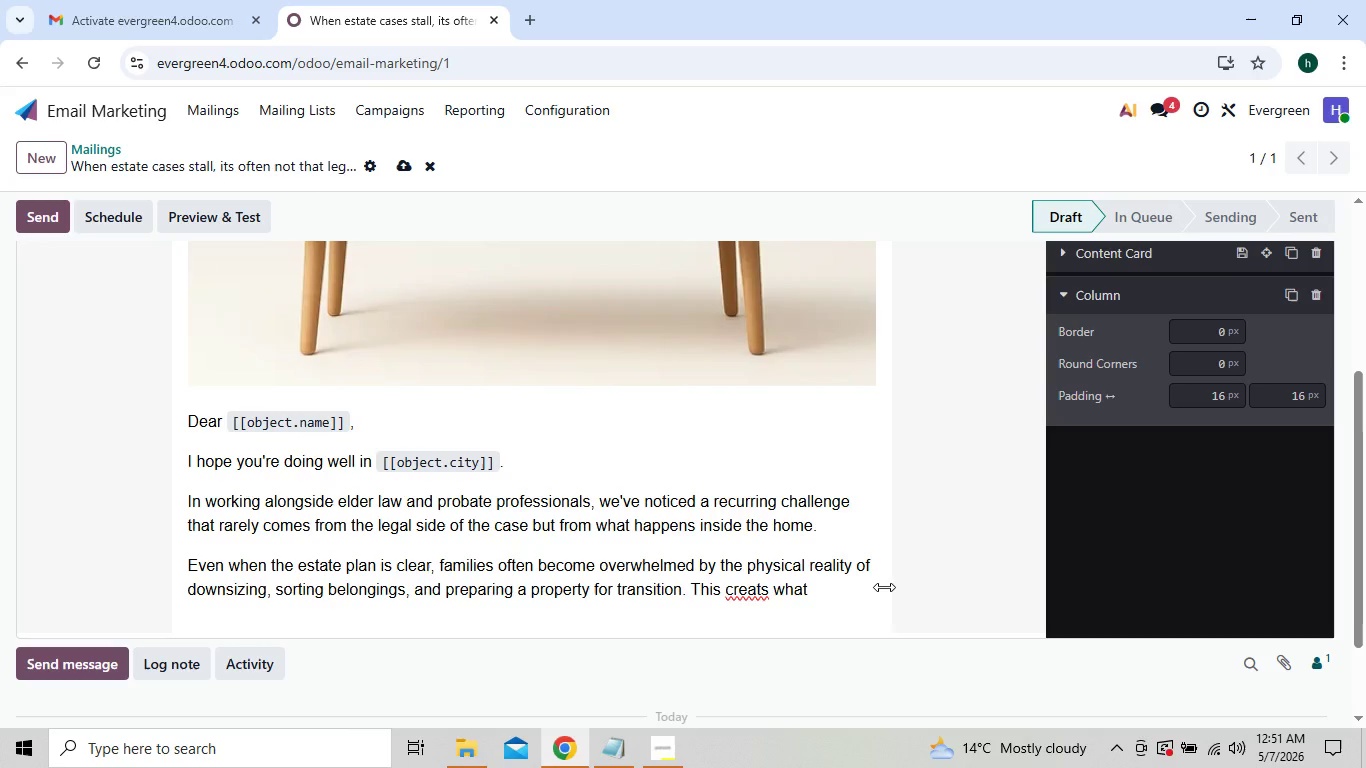 
key(ArrowLeft)
 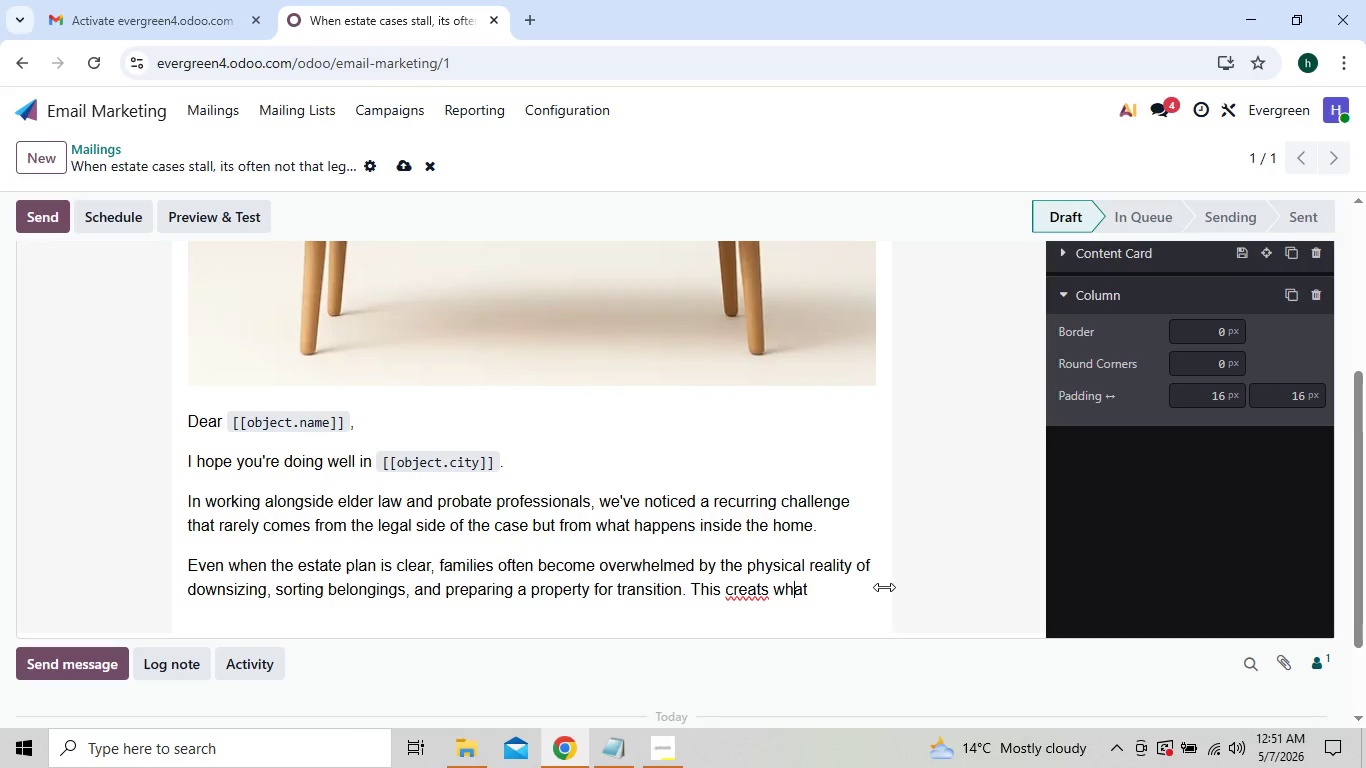 
key(ArrowLeft)
 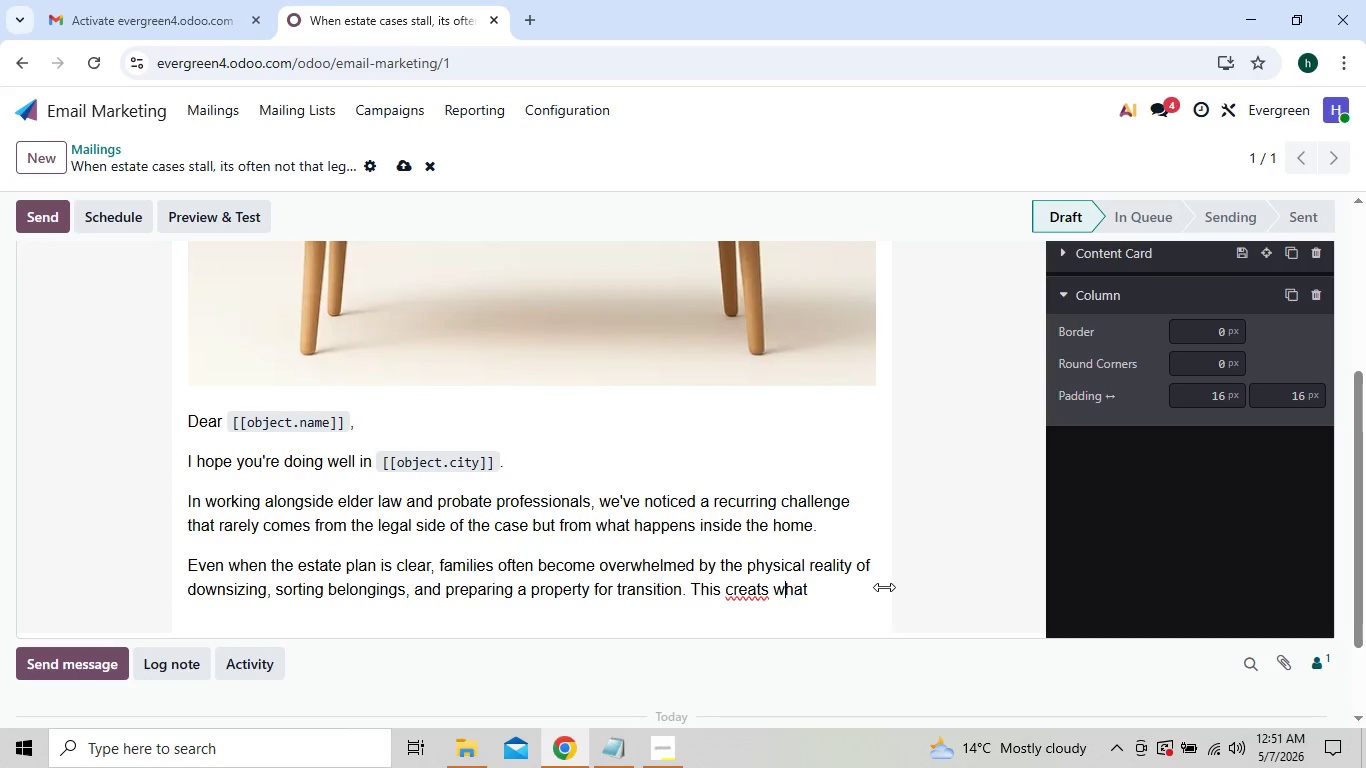 
key(ArrowLeft)
 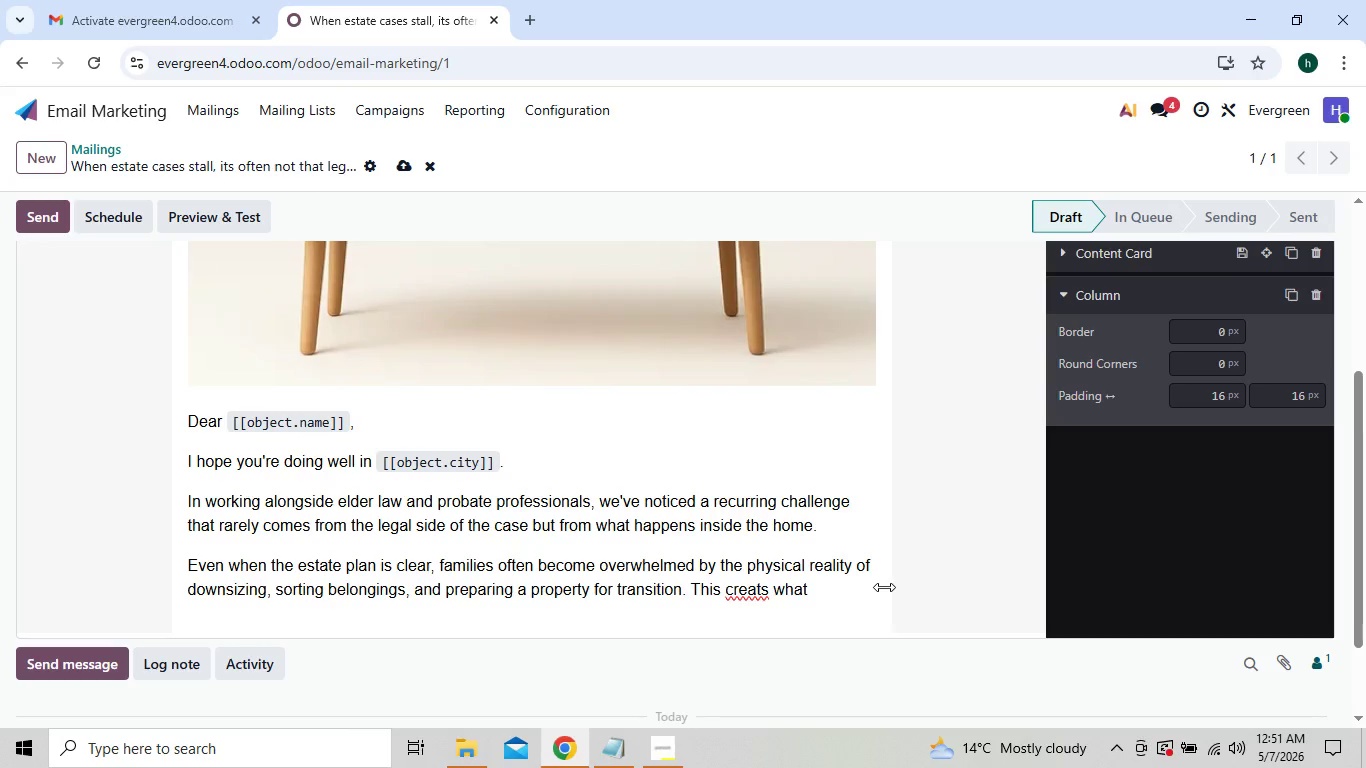 
key(ArrowLeft)
 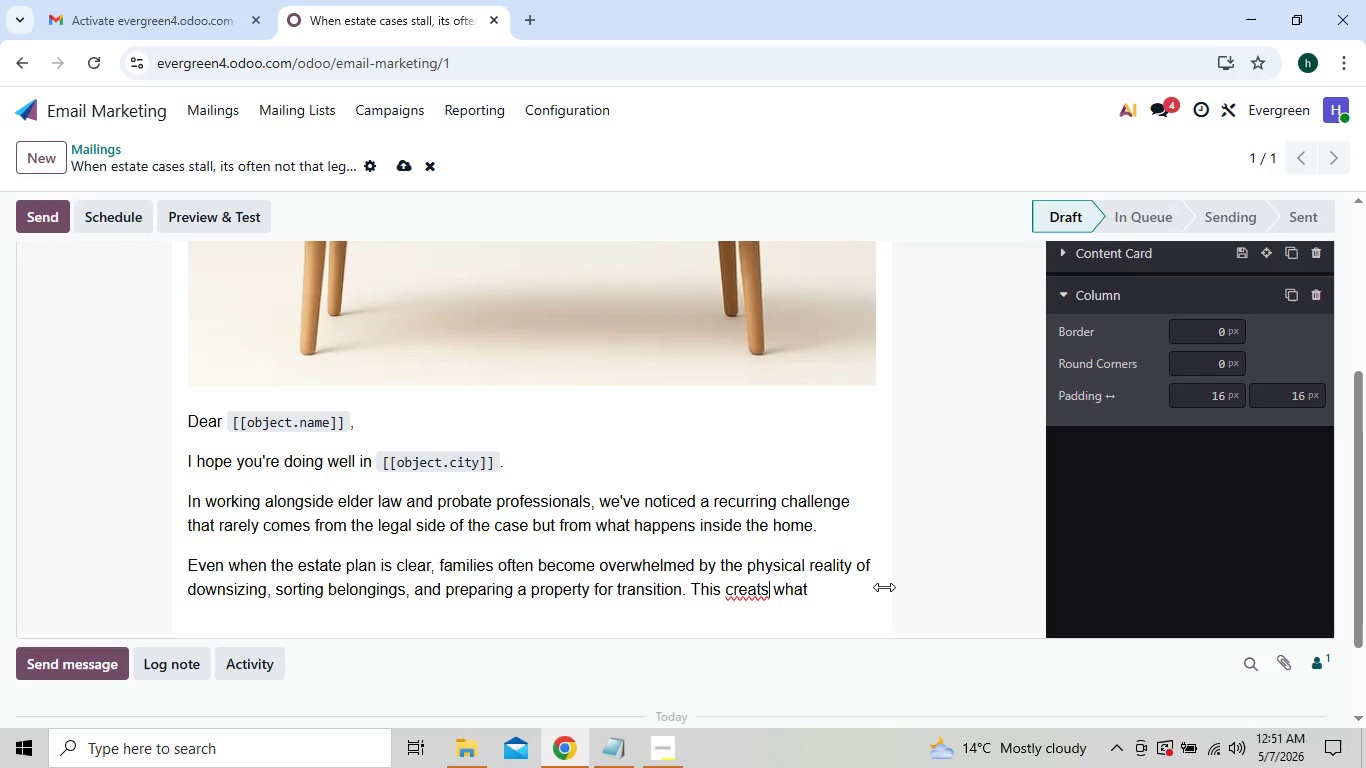 
key(ArrowLeft)
 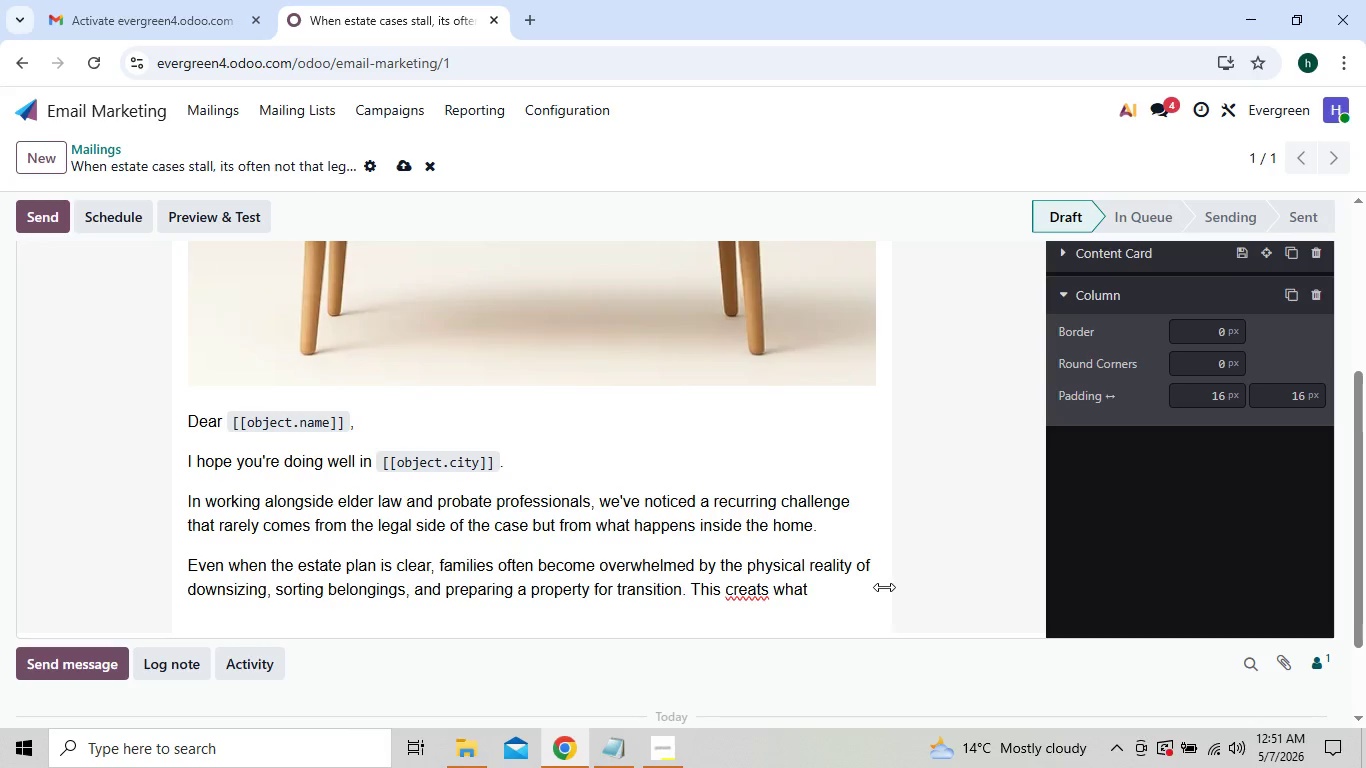 
key(ArrowLeft)
 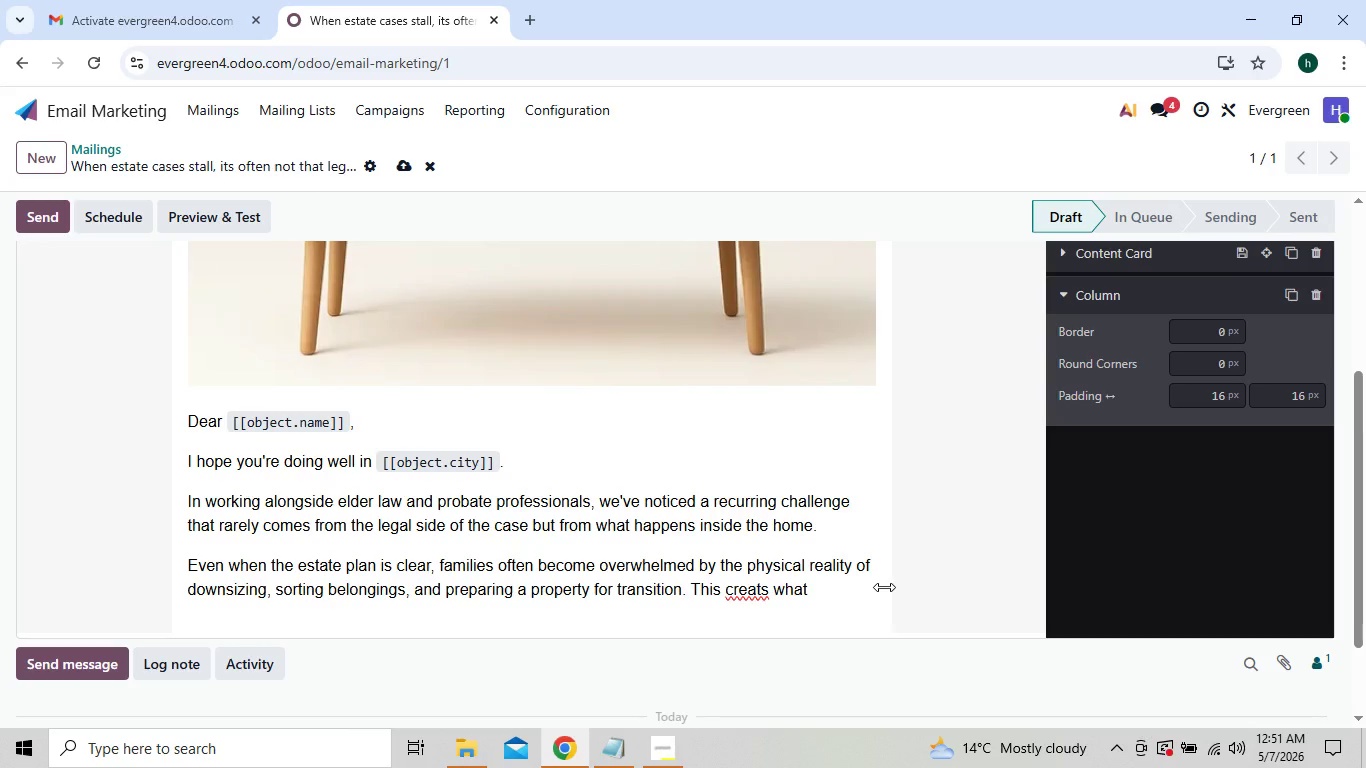 
key(E)
 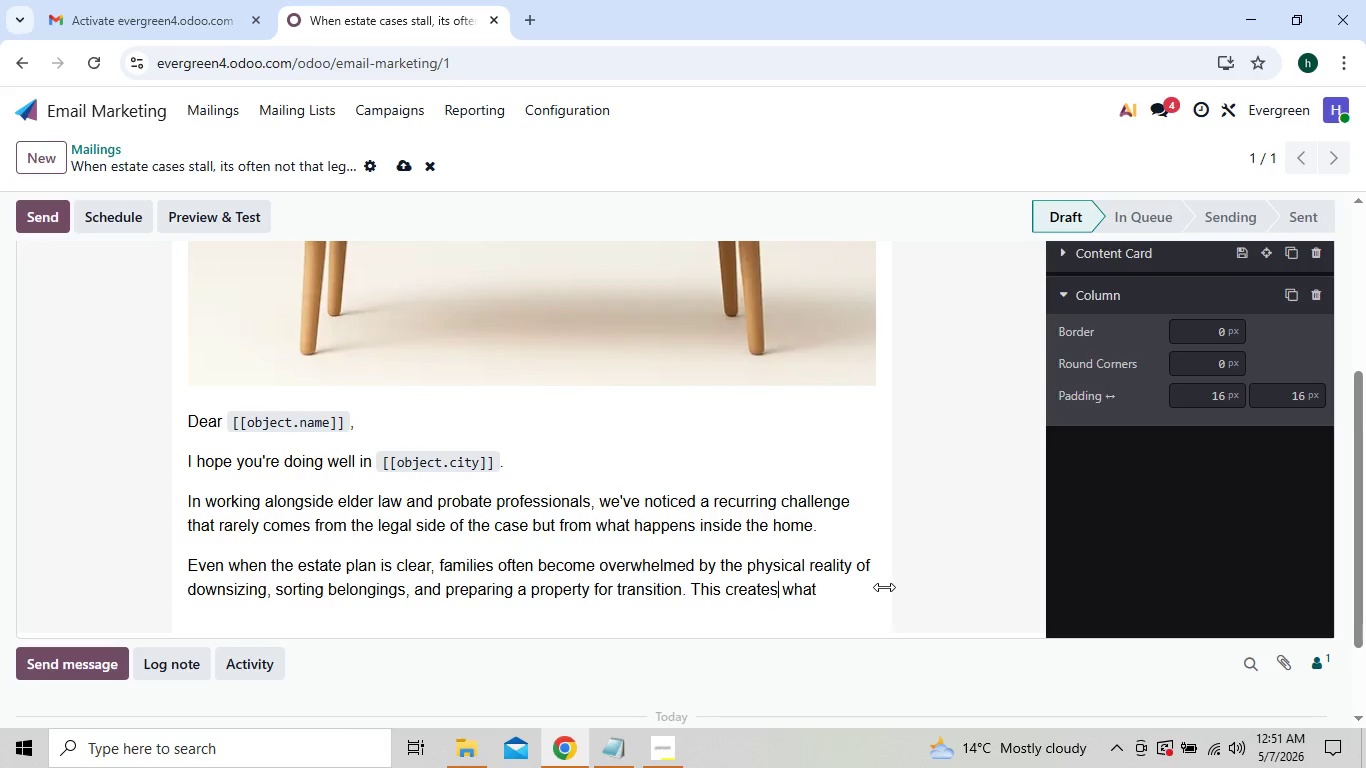 
key(ArrowRight)
 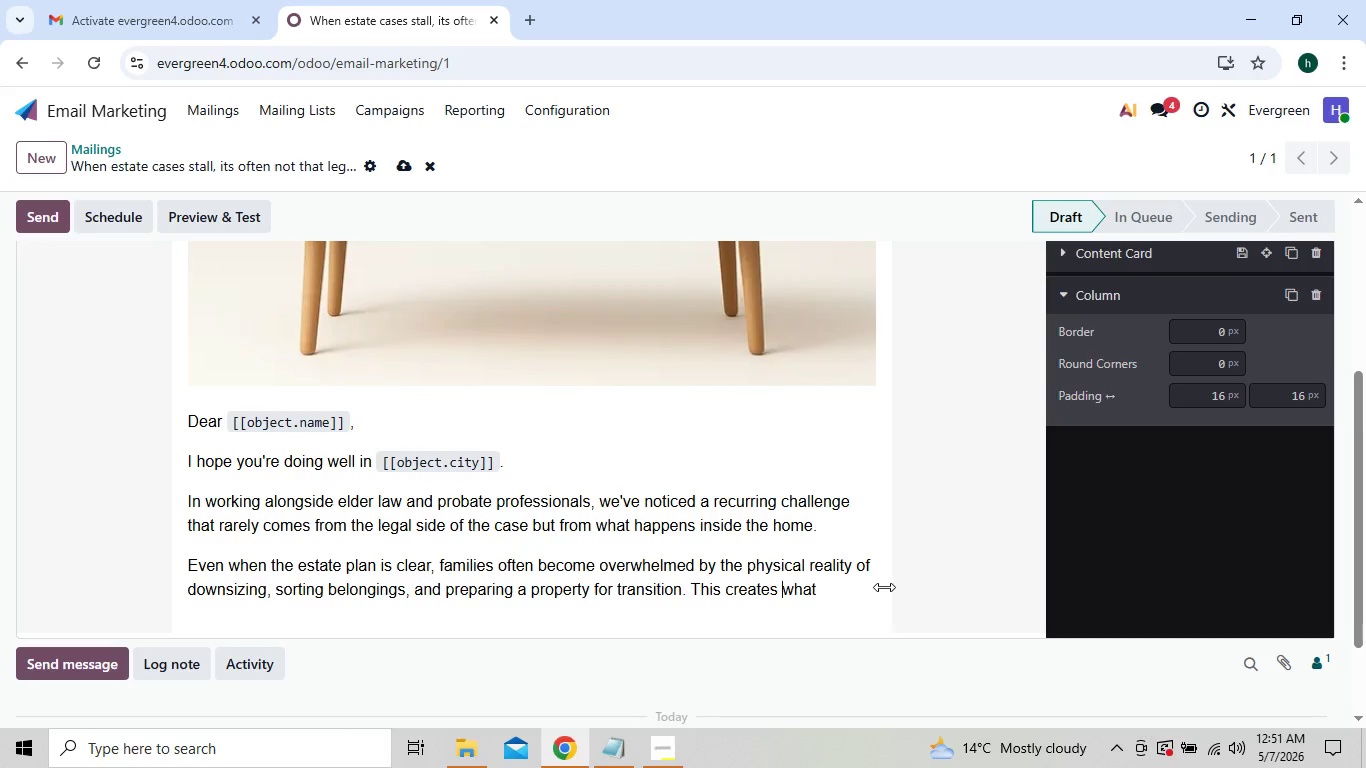 
key(ArrowRight)
 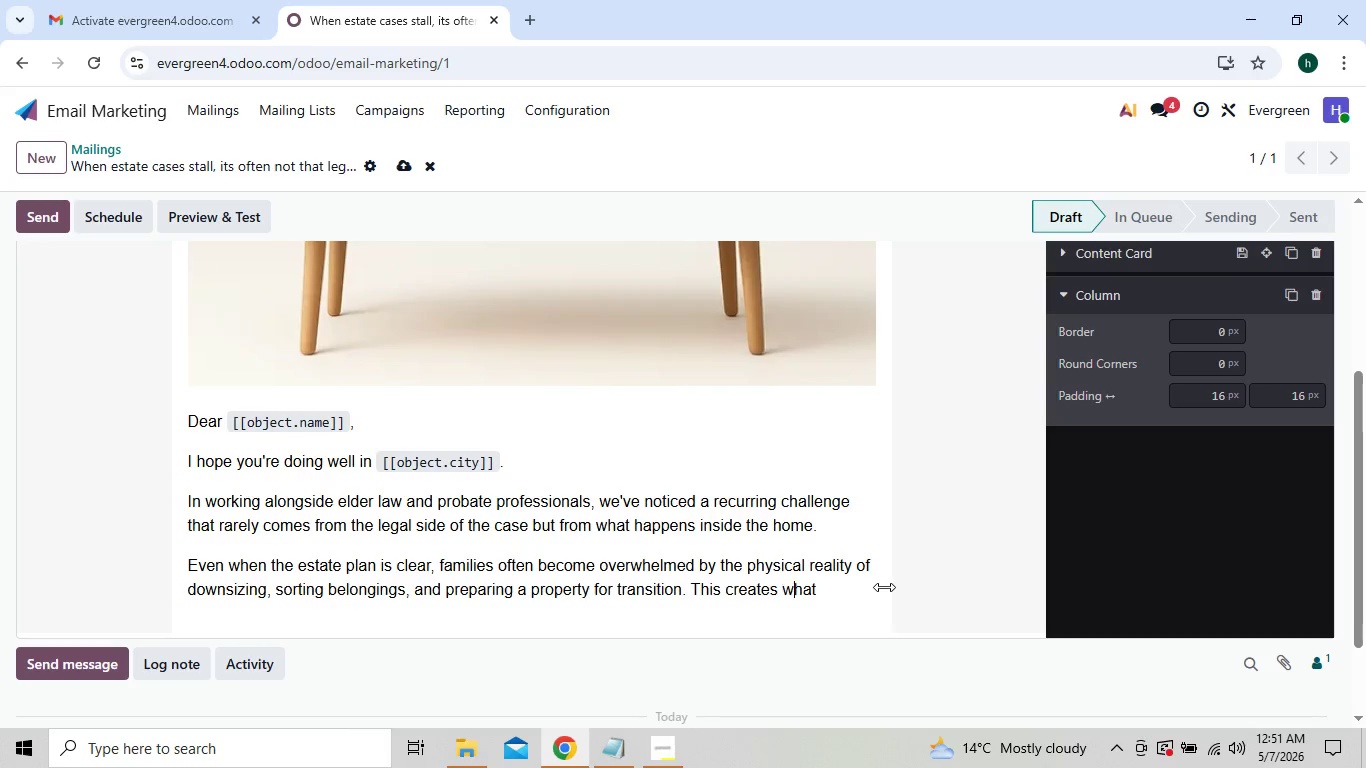 
key(ArrowRight)
 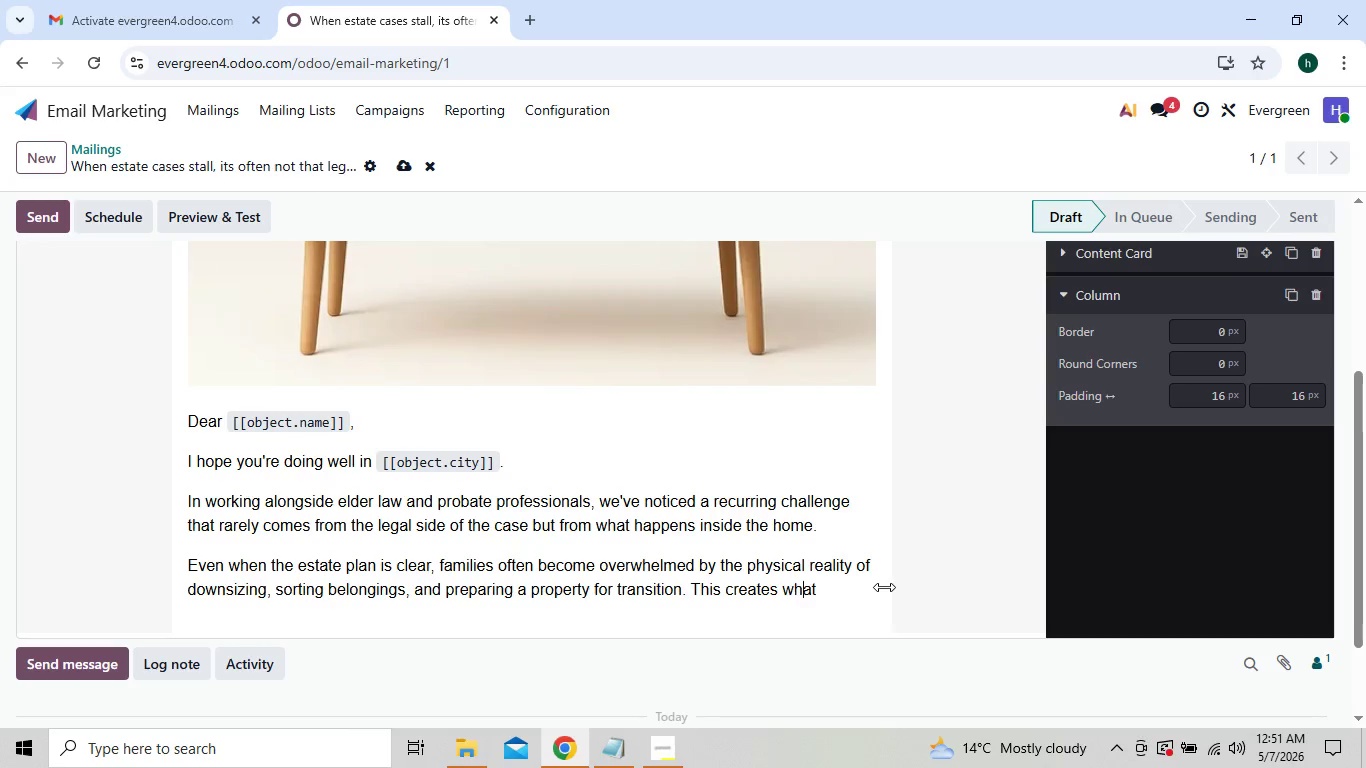 
key(ArrowRight)
 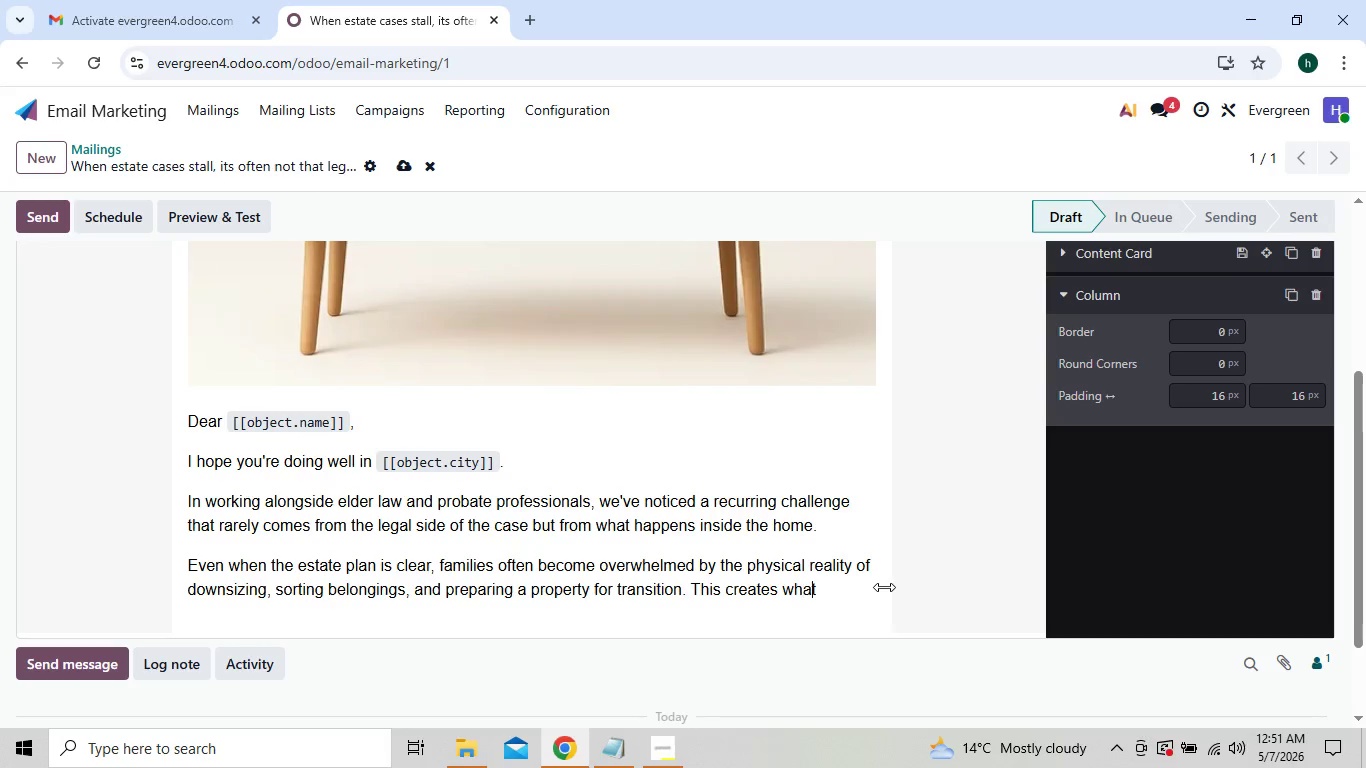 
key(ArrowRight)
 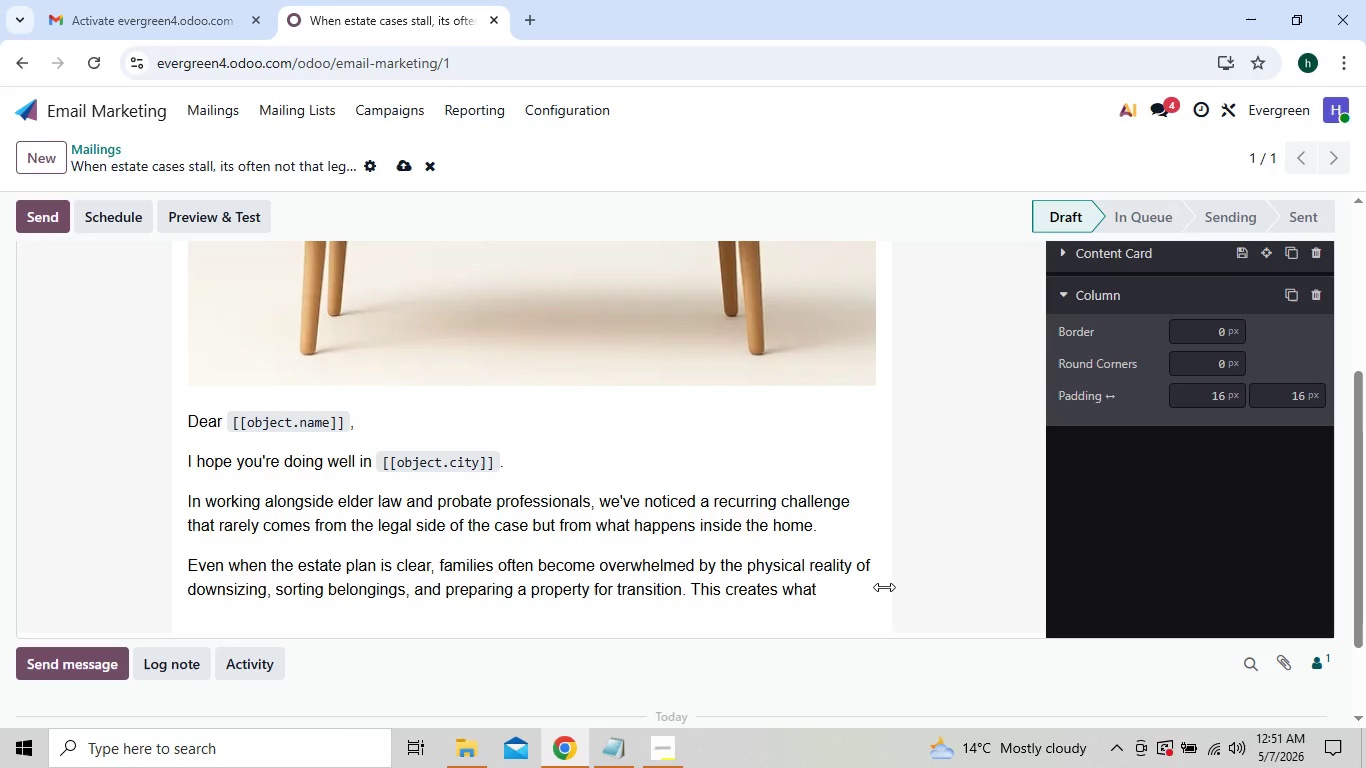 
key(ArrowRight)
 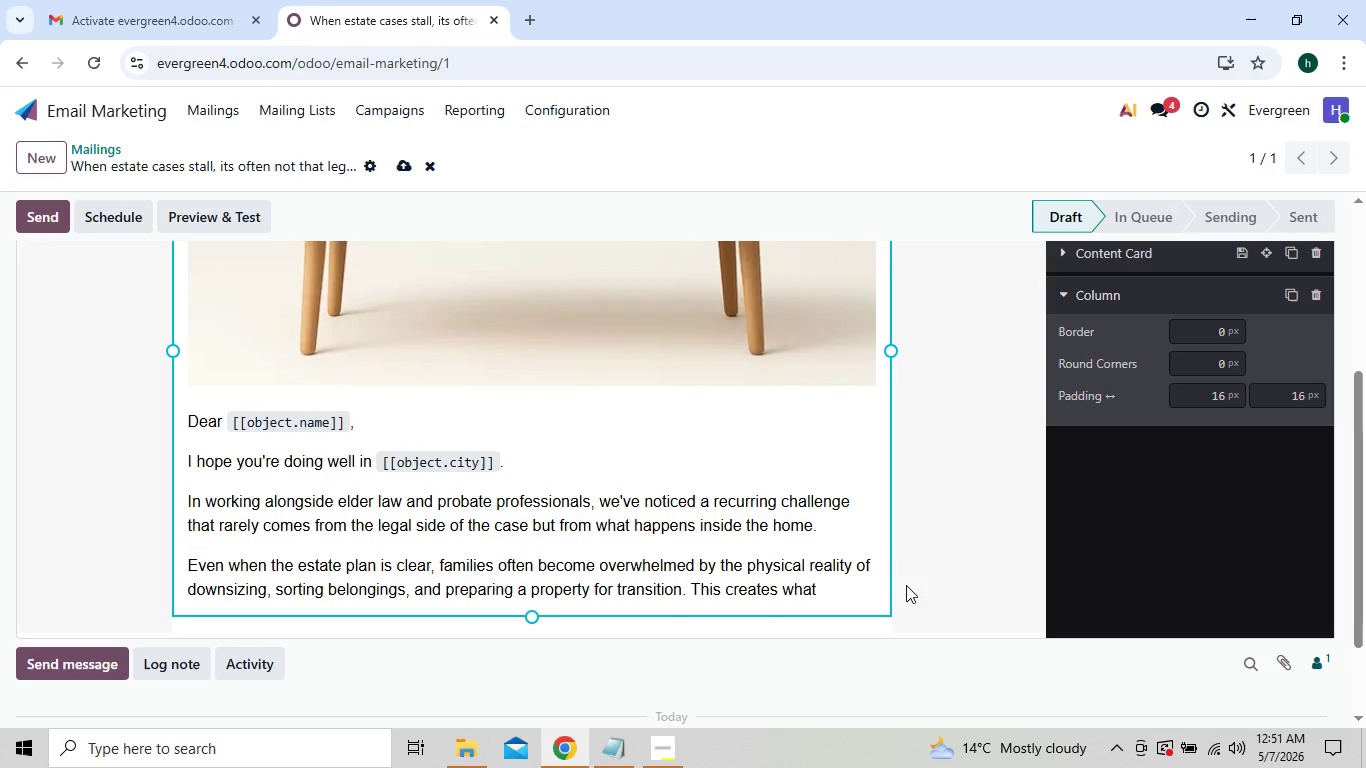 
key(Space)
 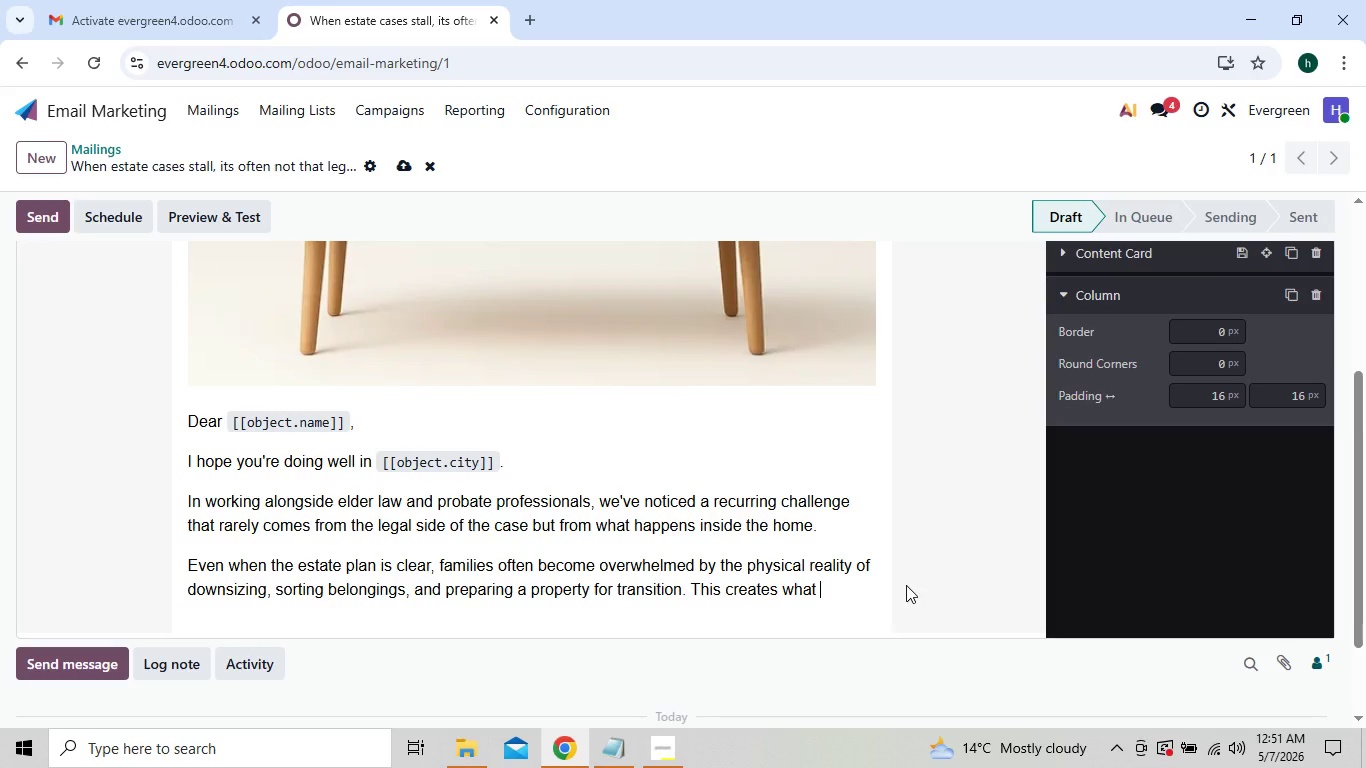 
type(many)
 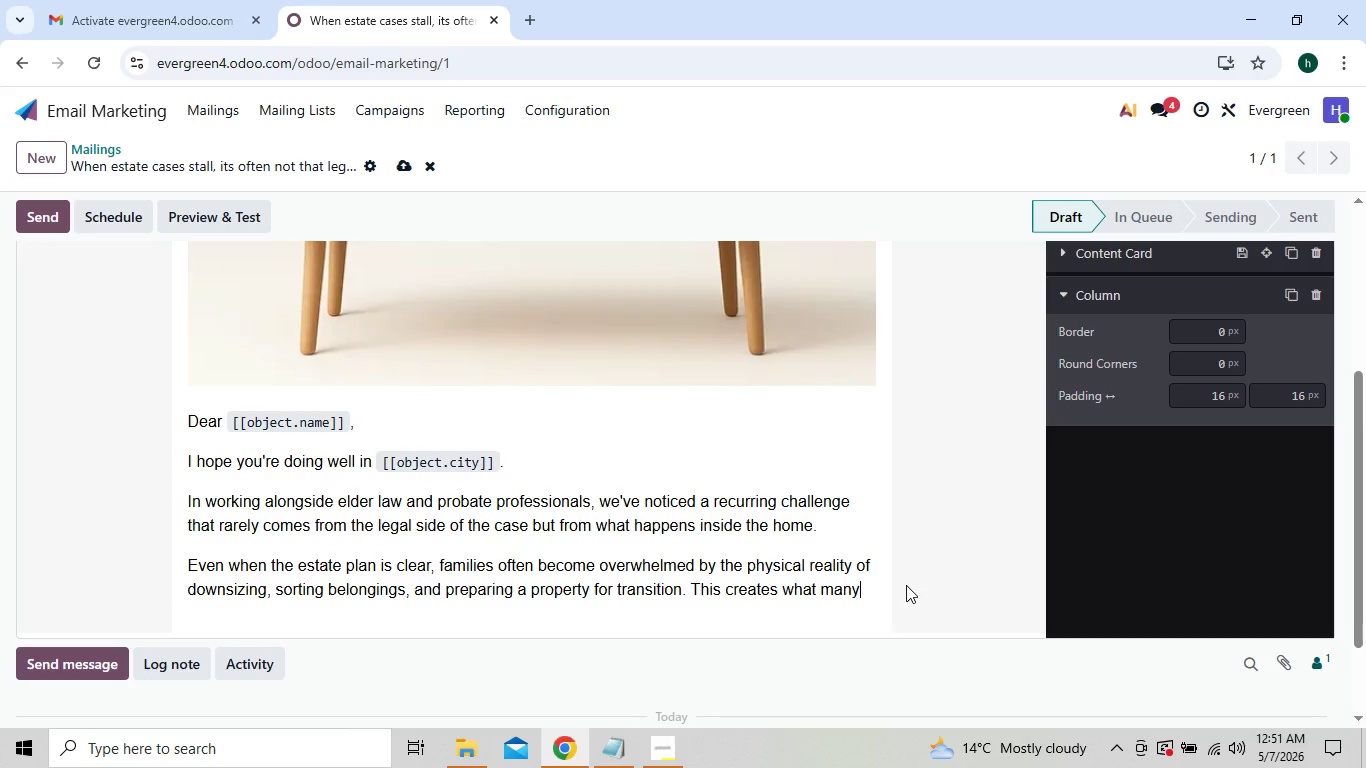 
type( attorn)
 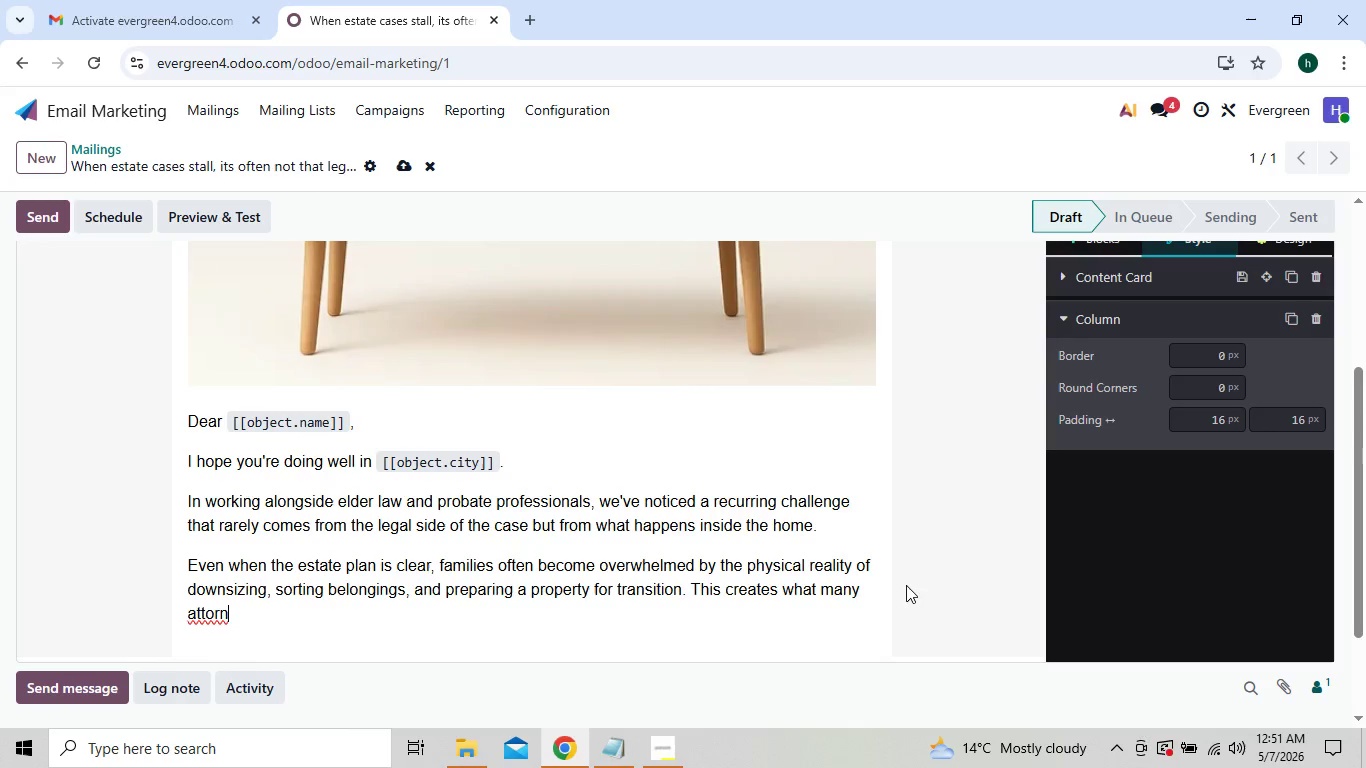 
type(eys q)
 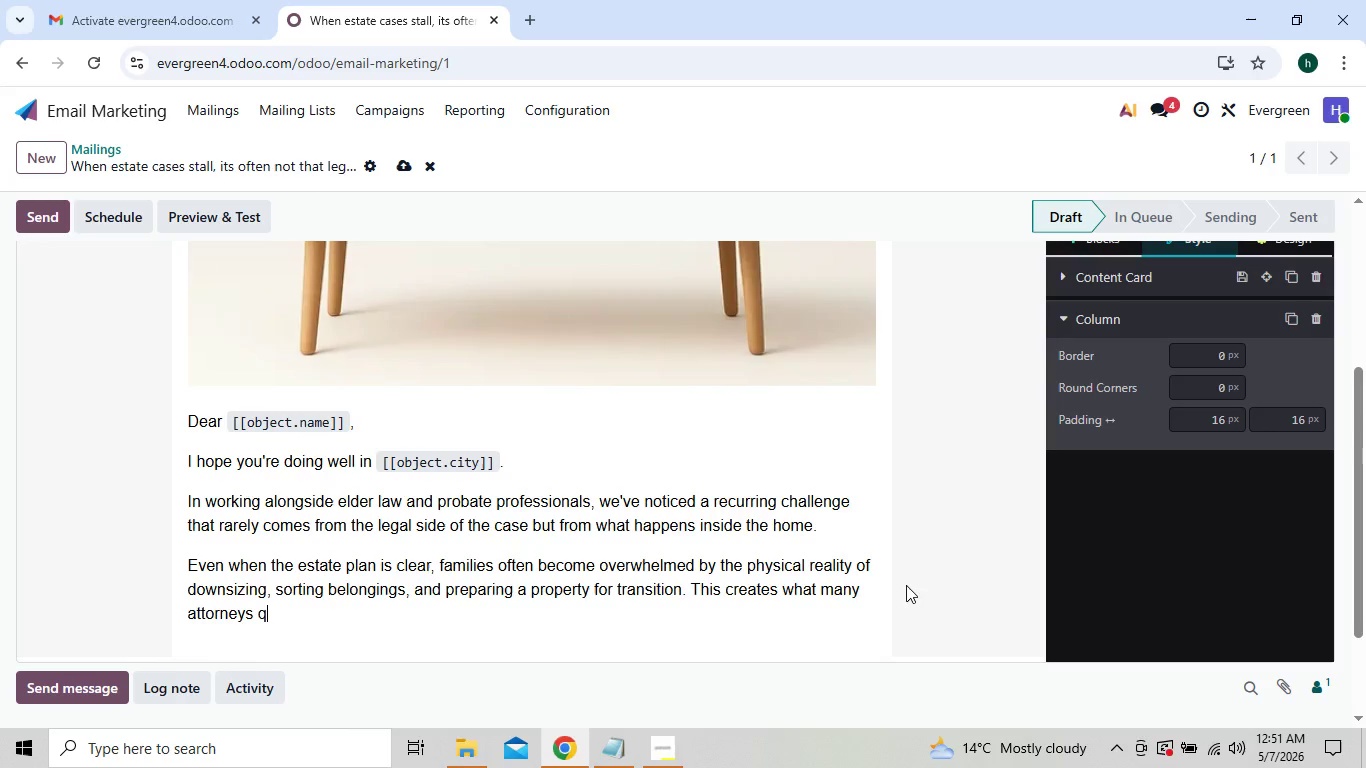 
type(uiets)
 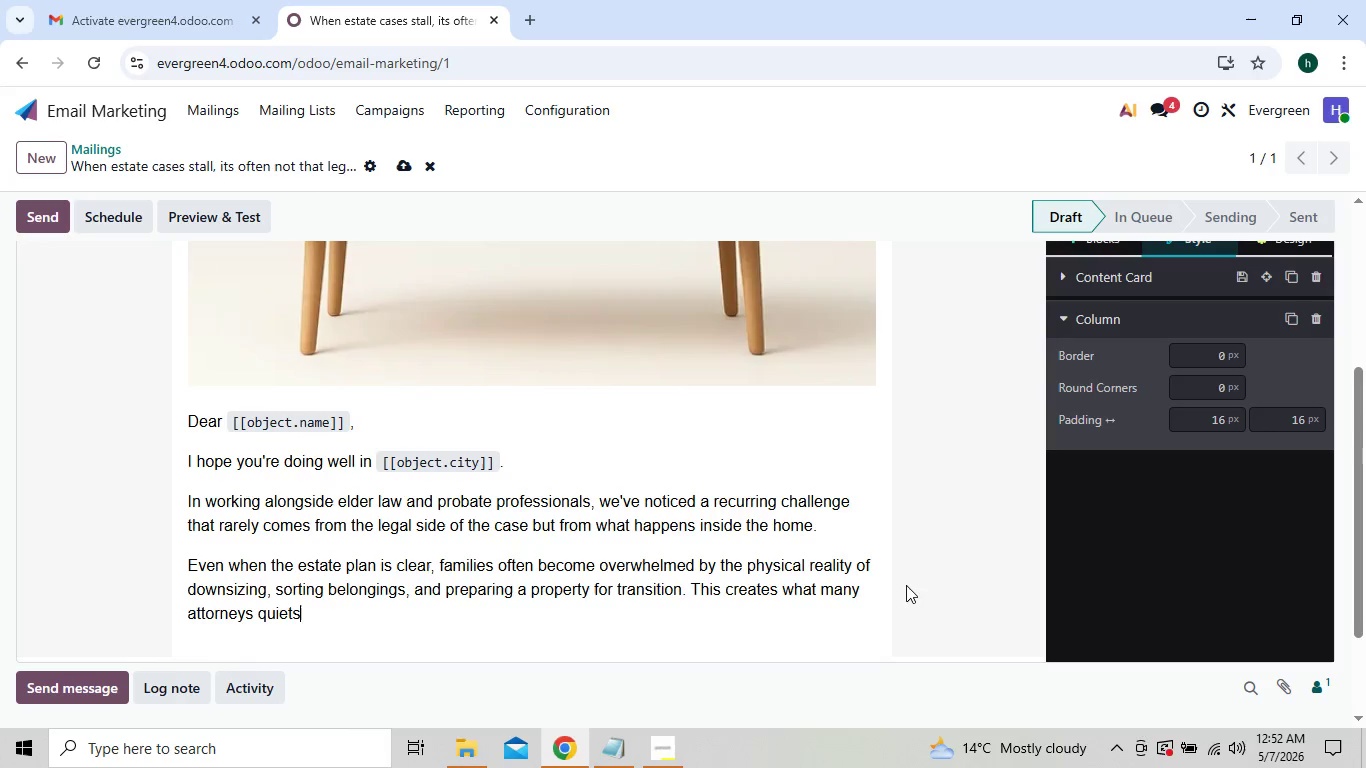 
wait(6.16)
 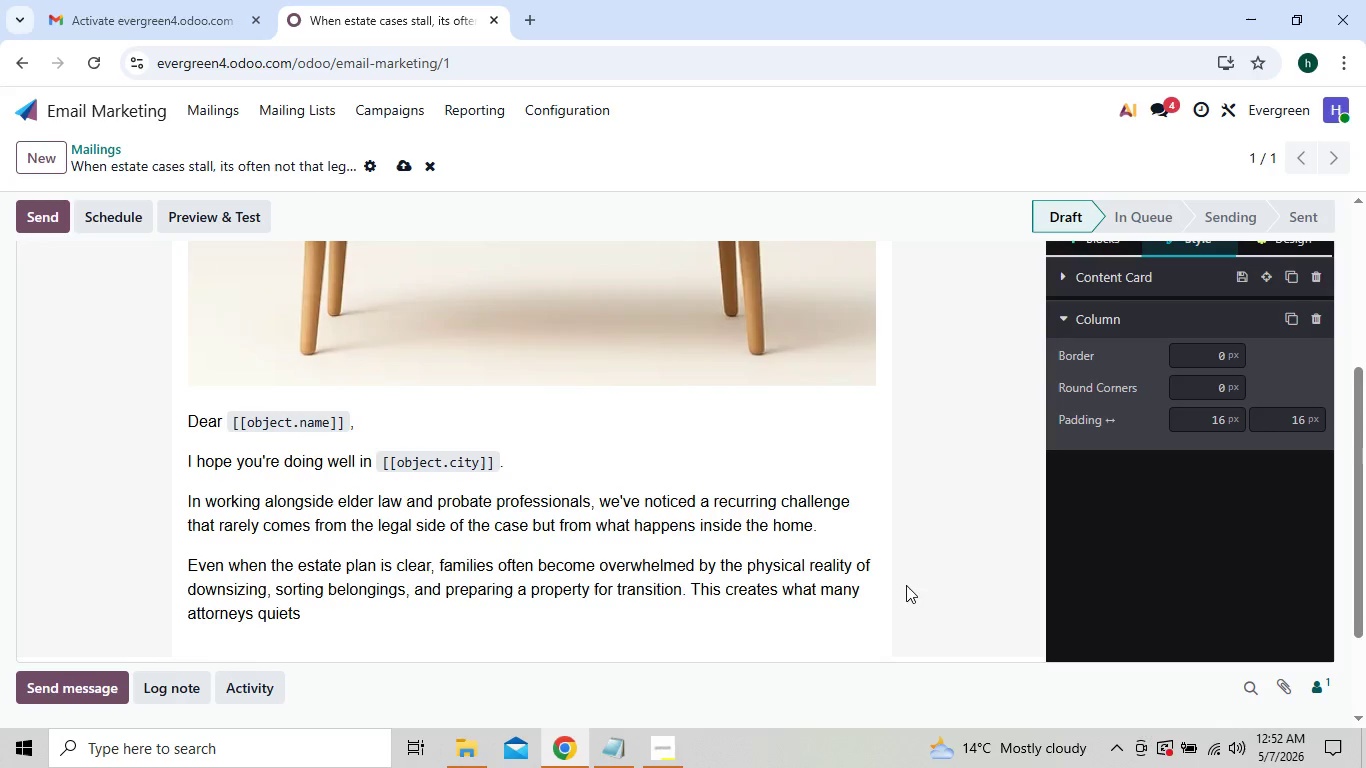 
key(Backspace)
 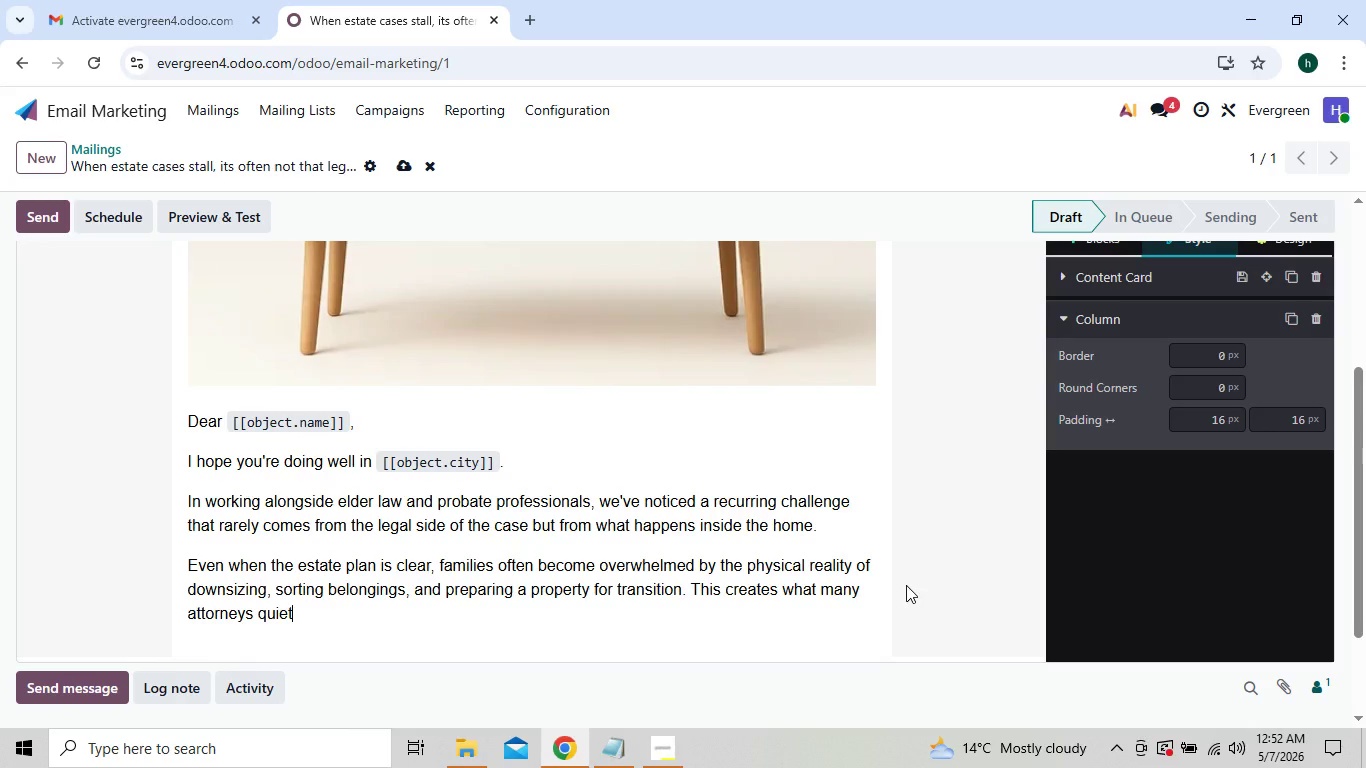 
wait(9.45)
 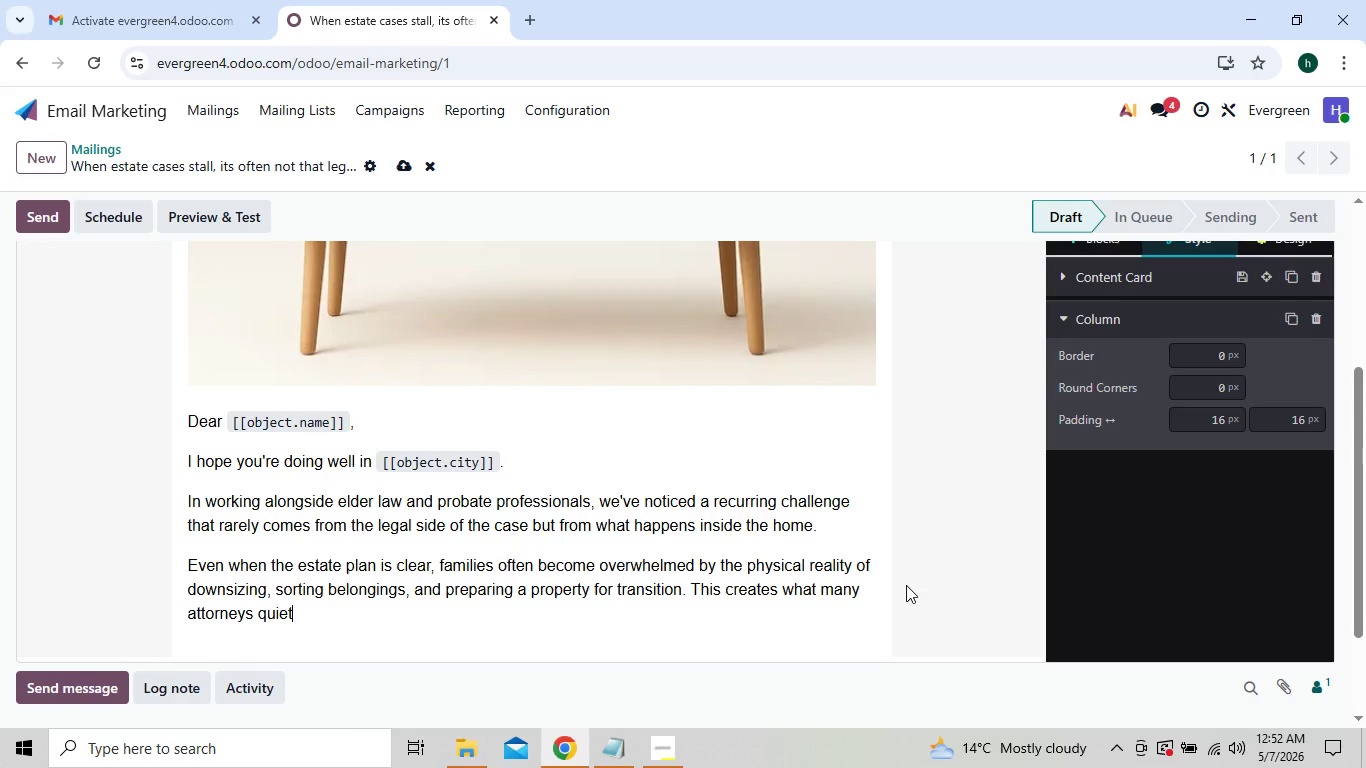 
type(ly refer )
 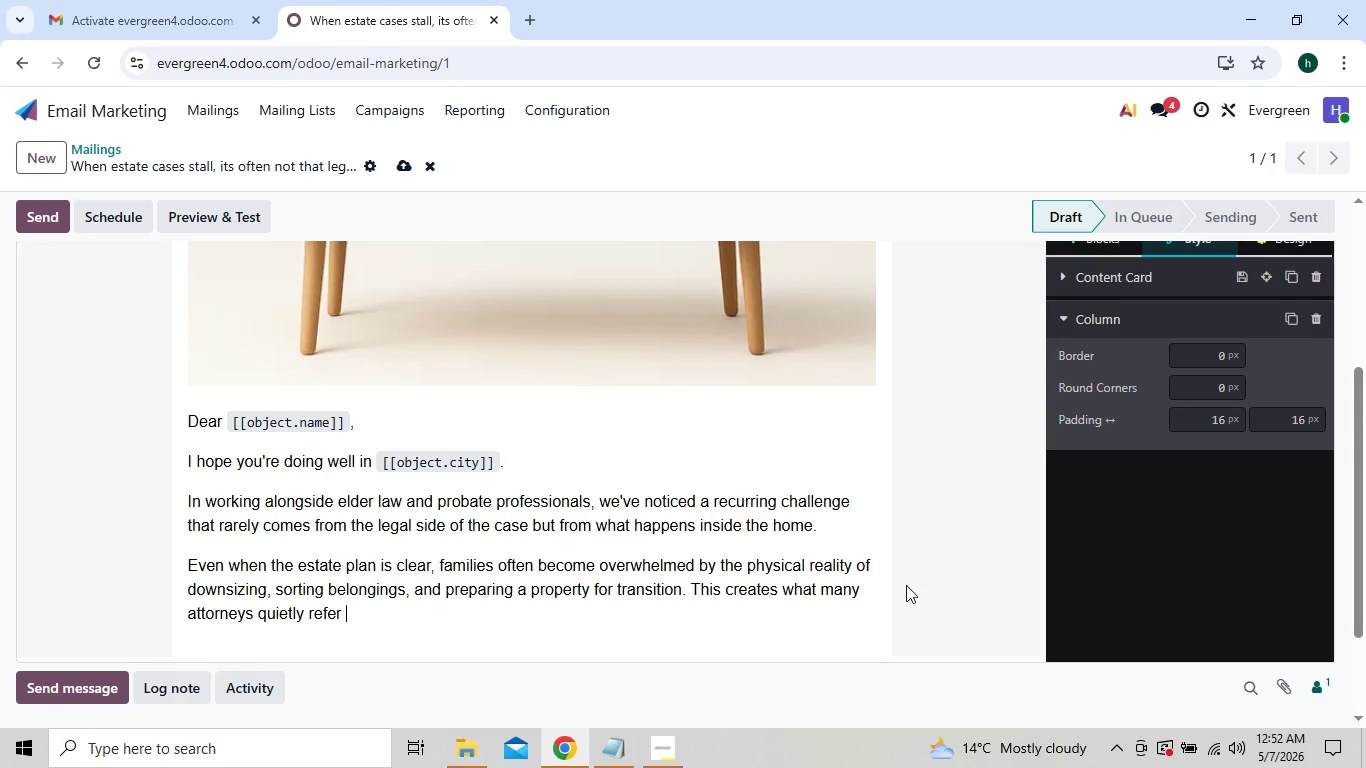 
type(to as)
 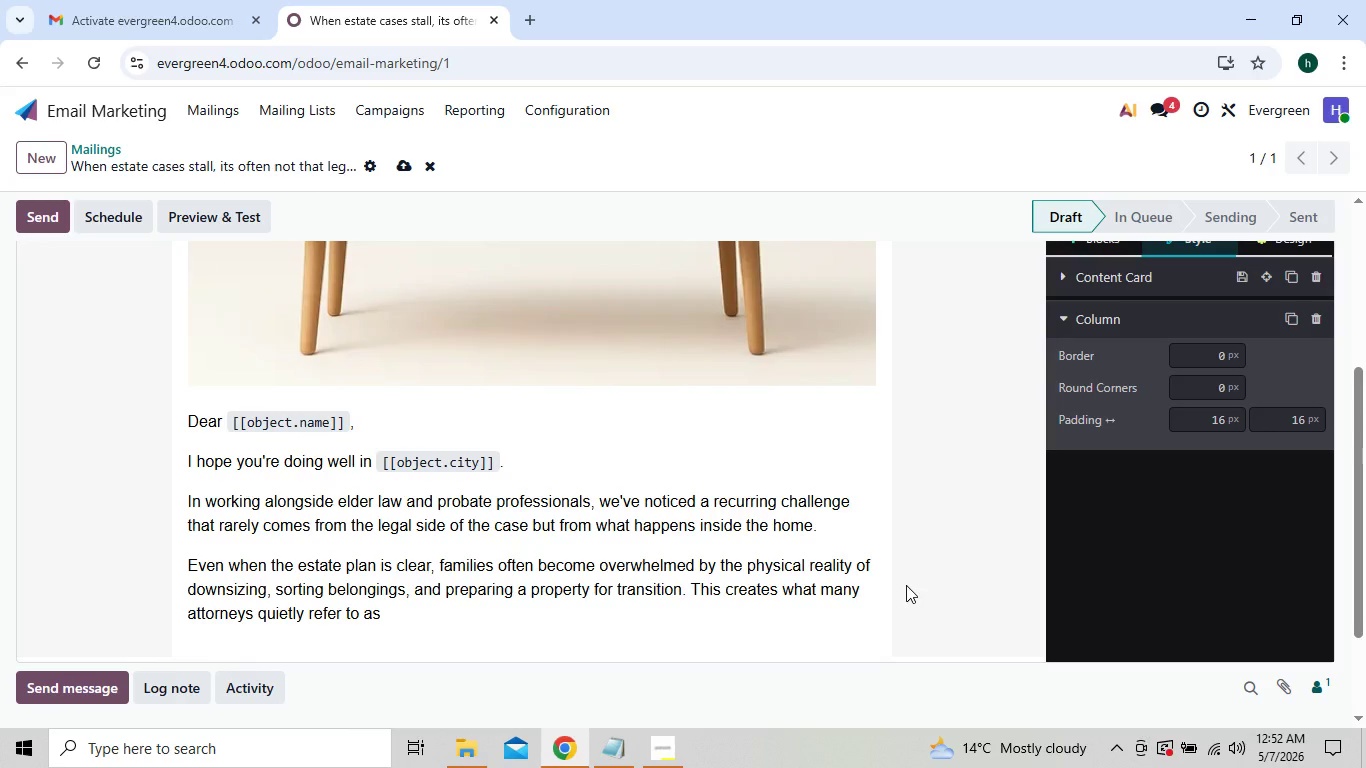 
type( es)
 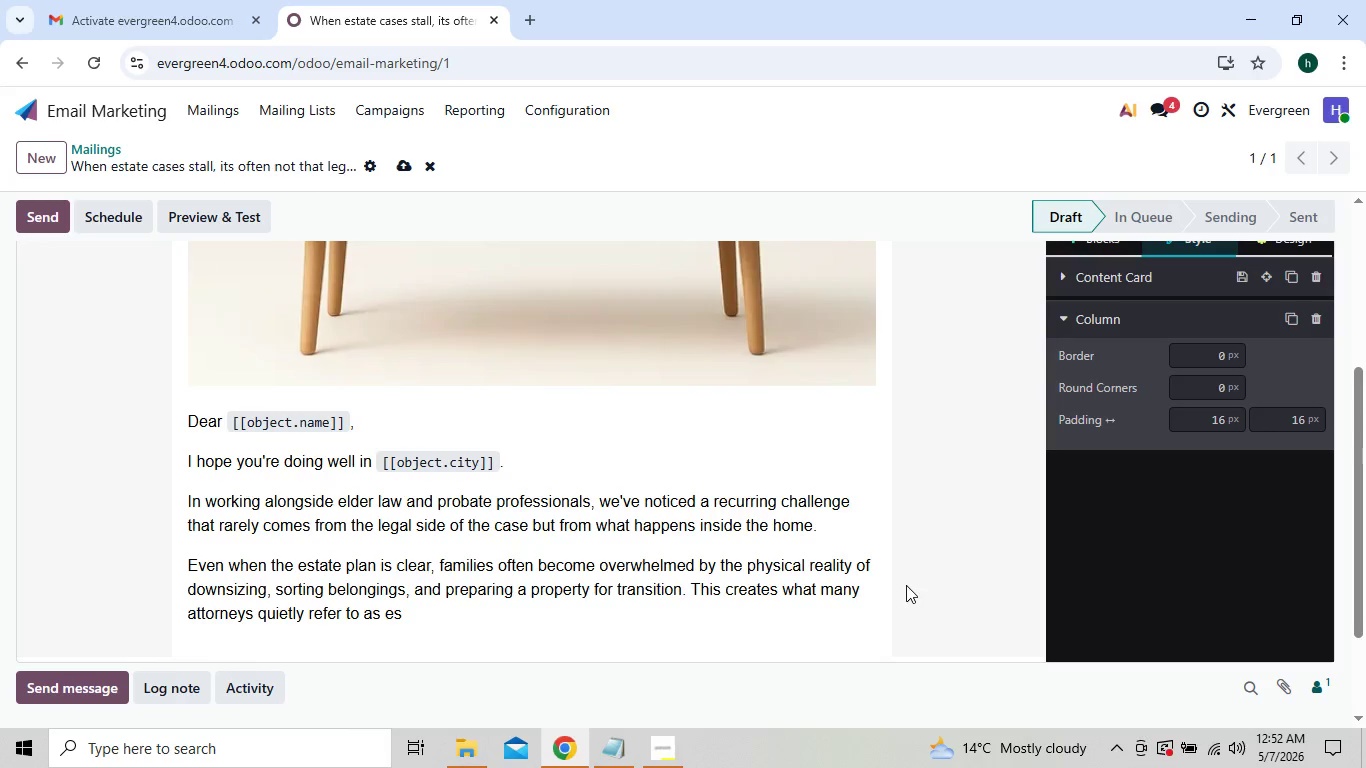 
wait(5.39)
 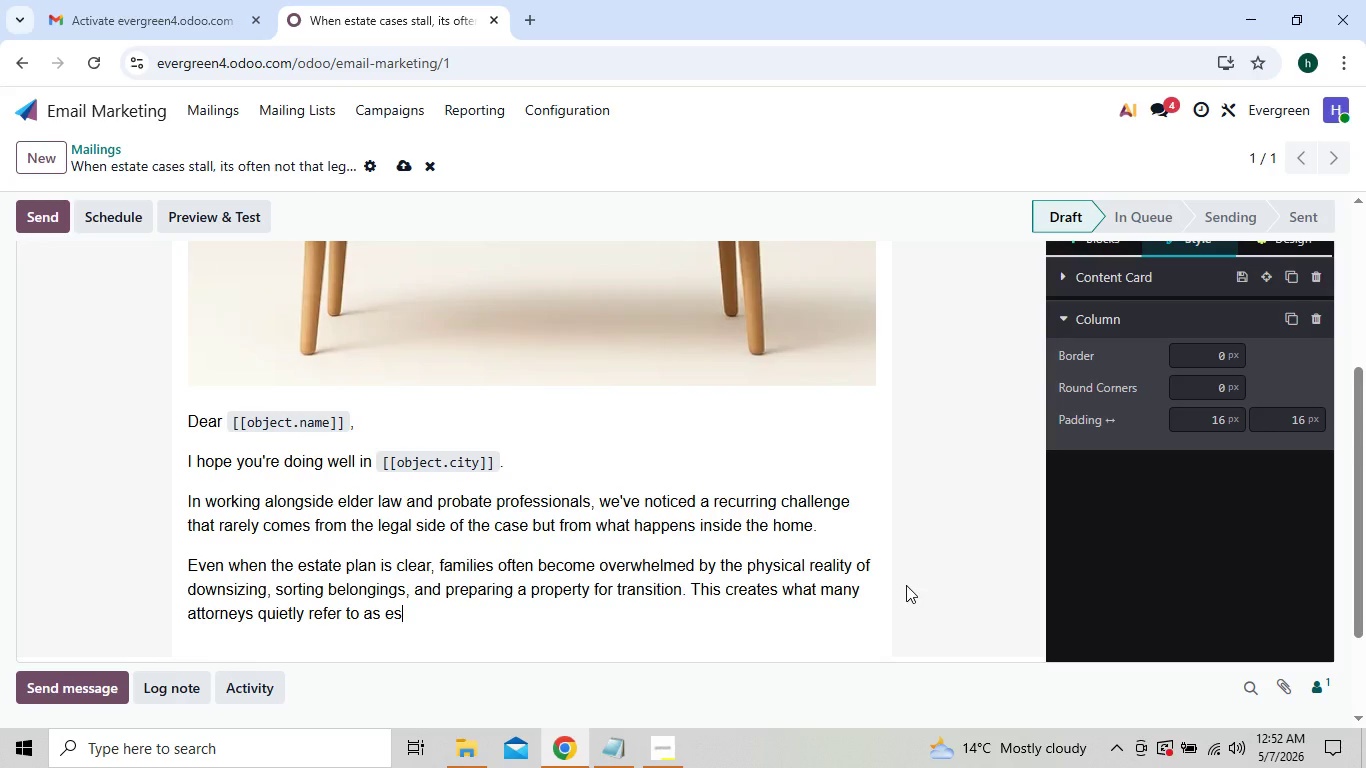 
type(tate gridlock-where the legal pro)
 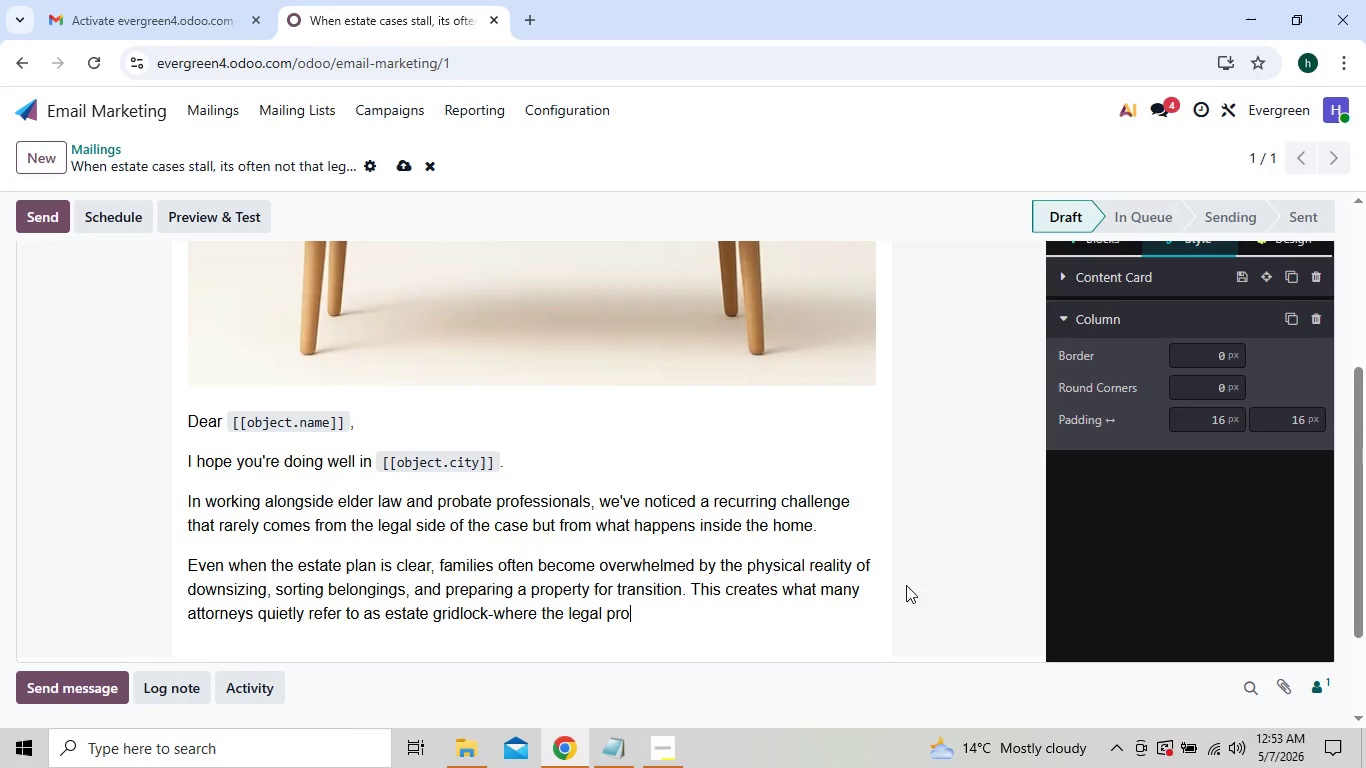 
wait(9.31)
 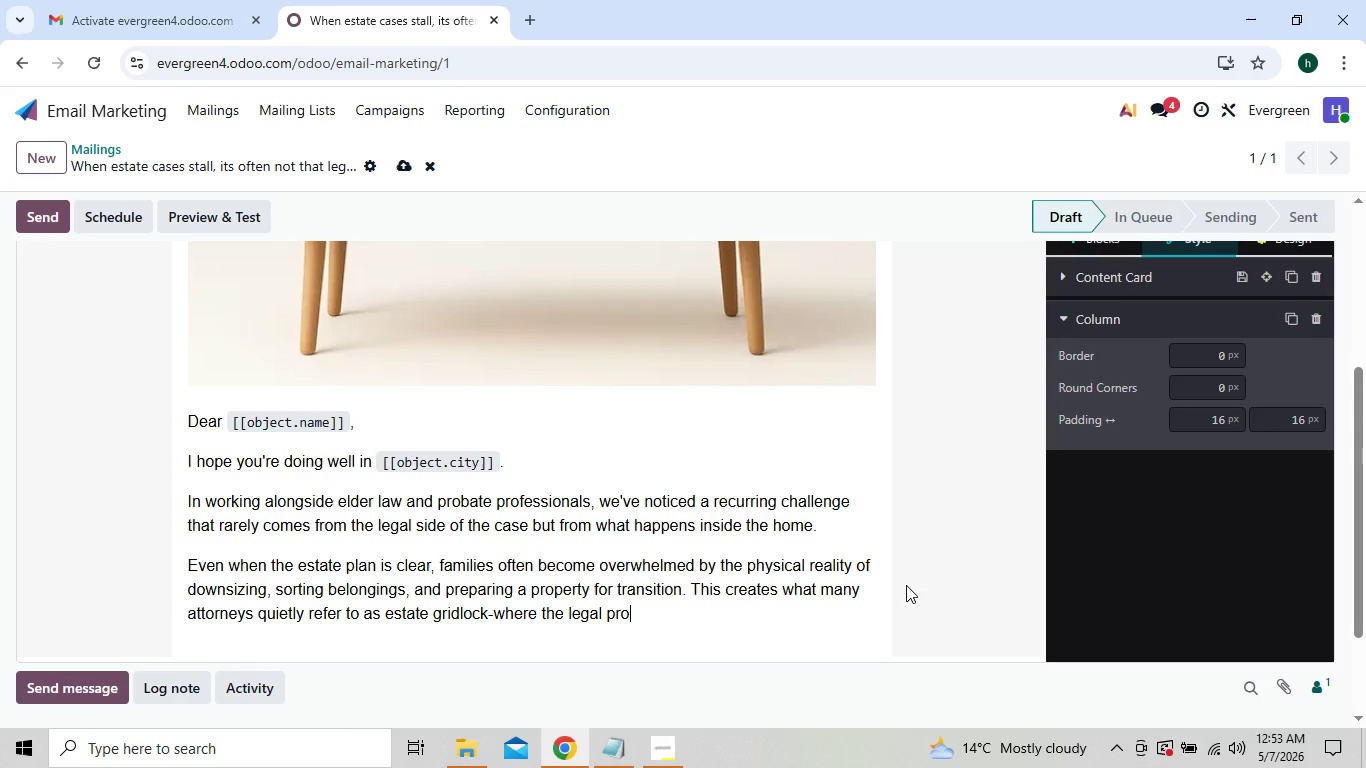 
type(cess is ready to move forward)
 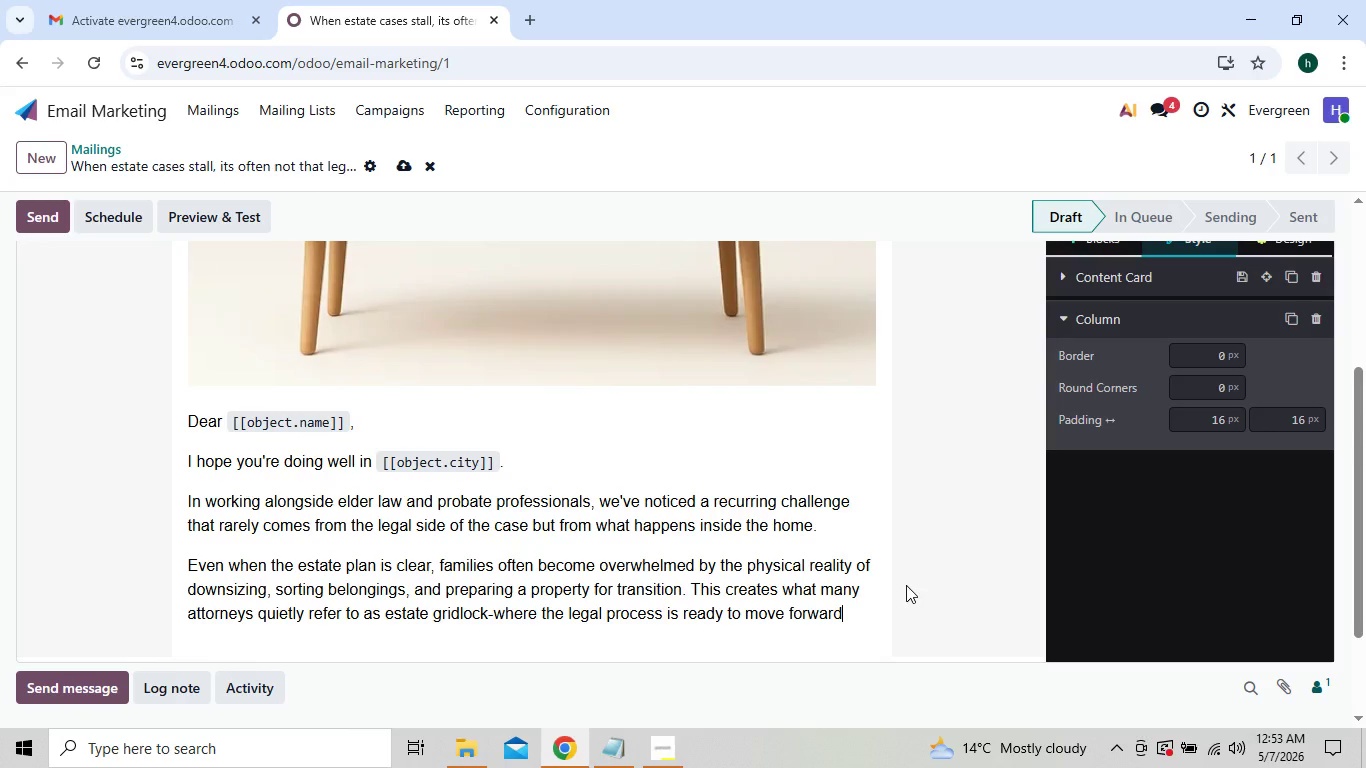 
type(, but the )
 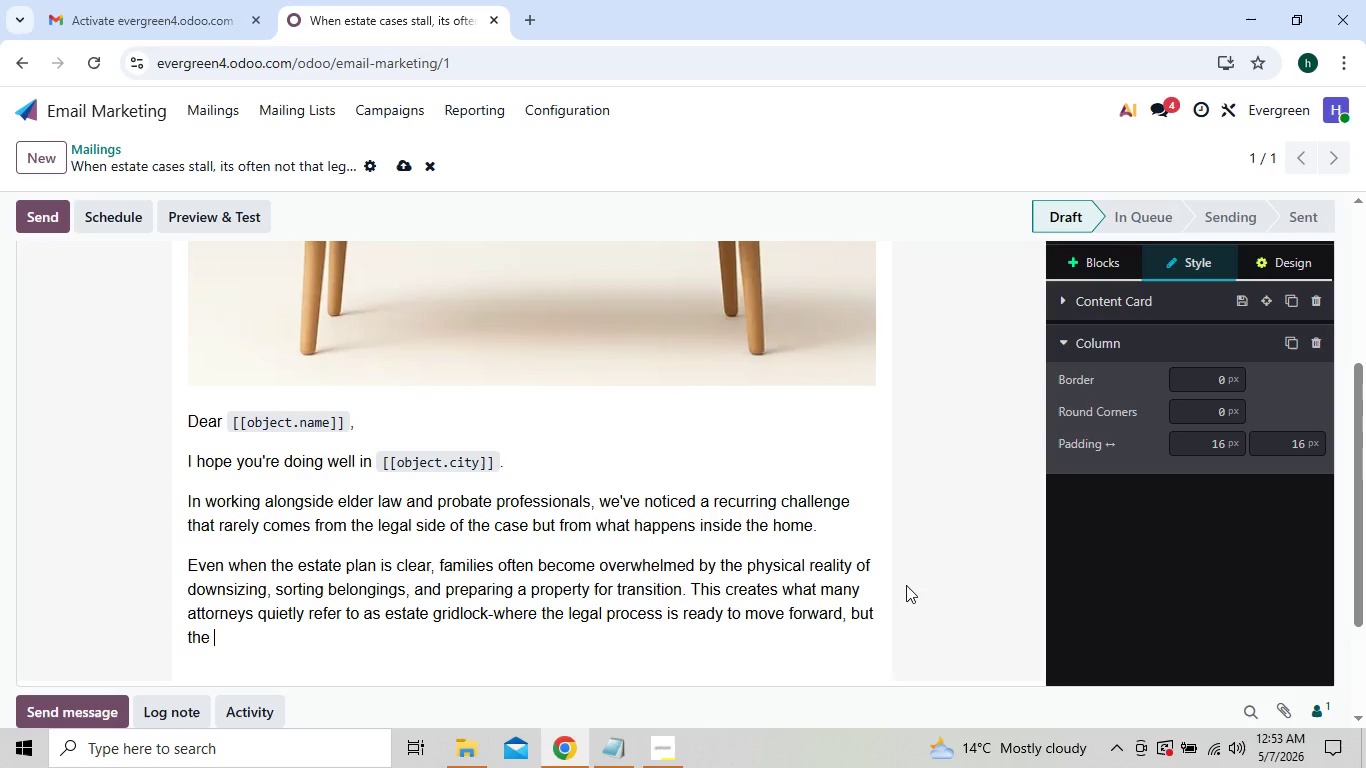 
type(home situation)
 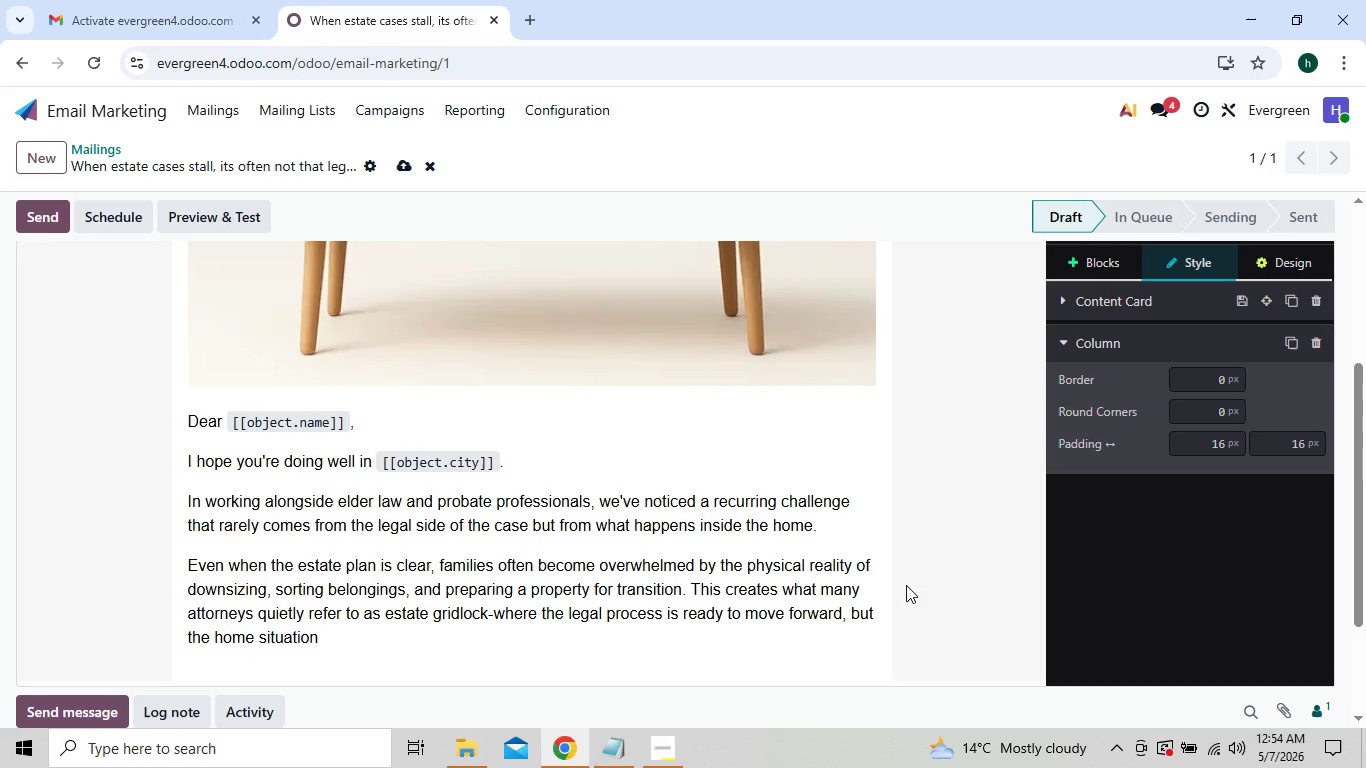 
type( is not.)
 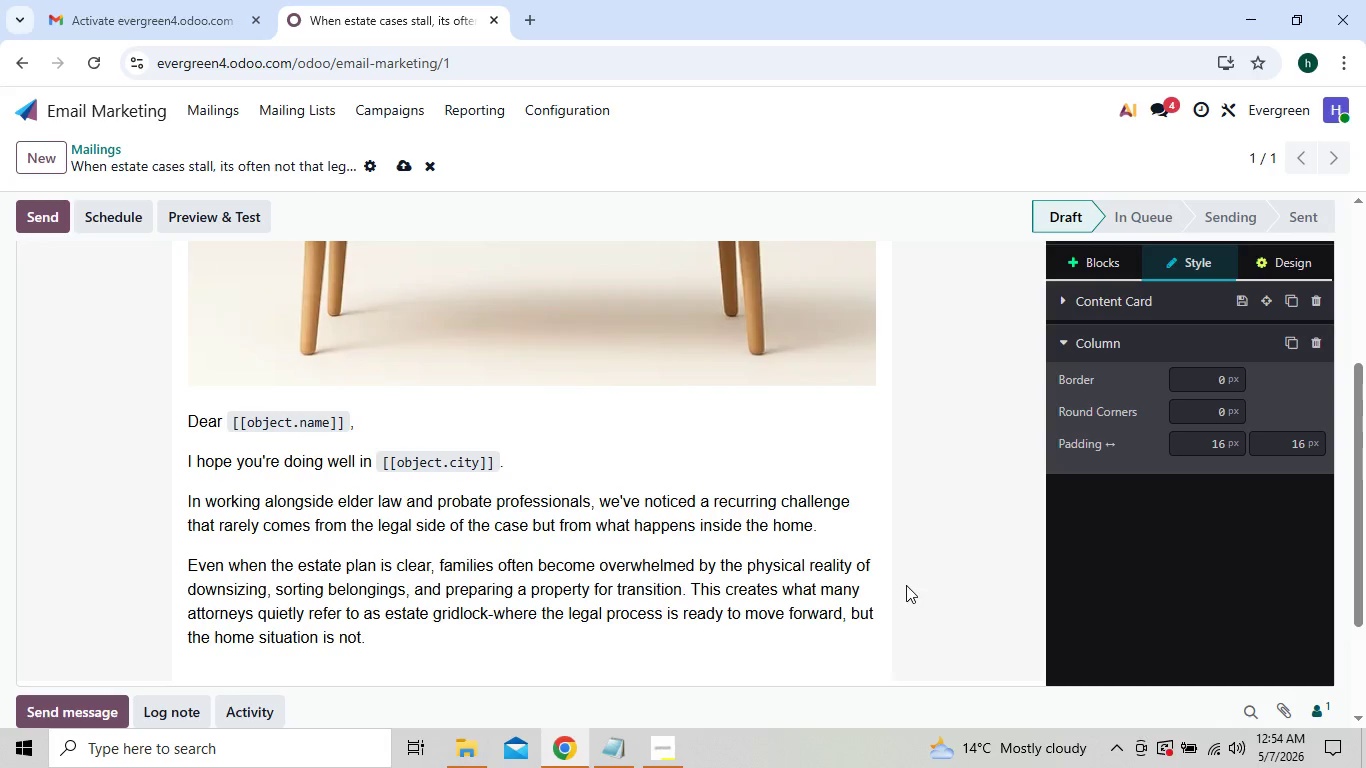 
key(Enter)
 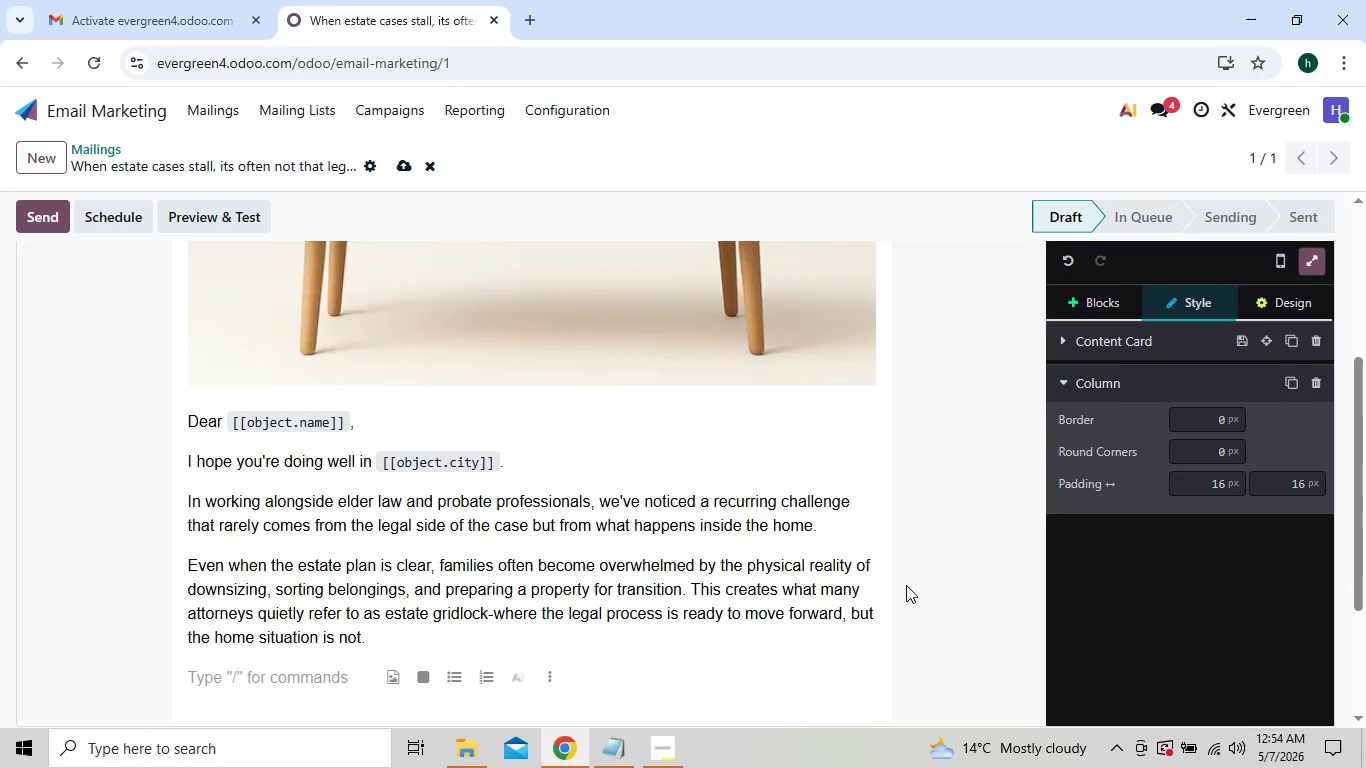 
type(At Evergreen senior)
 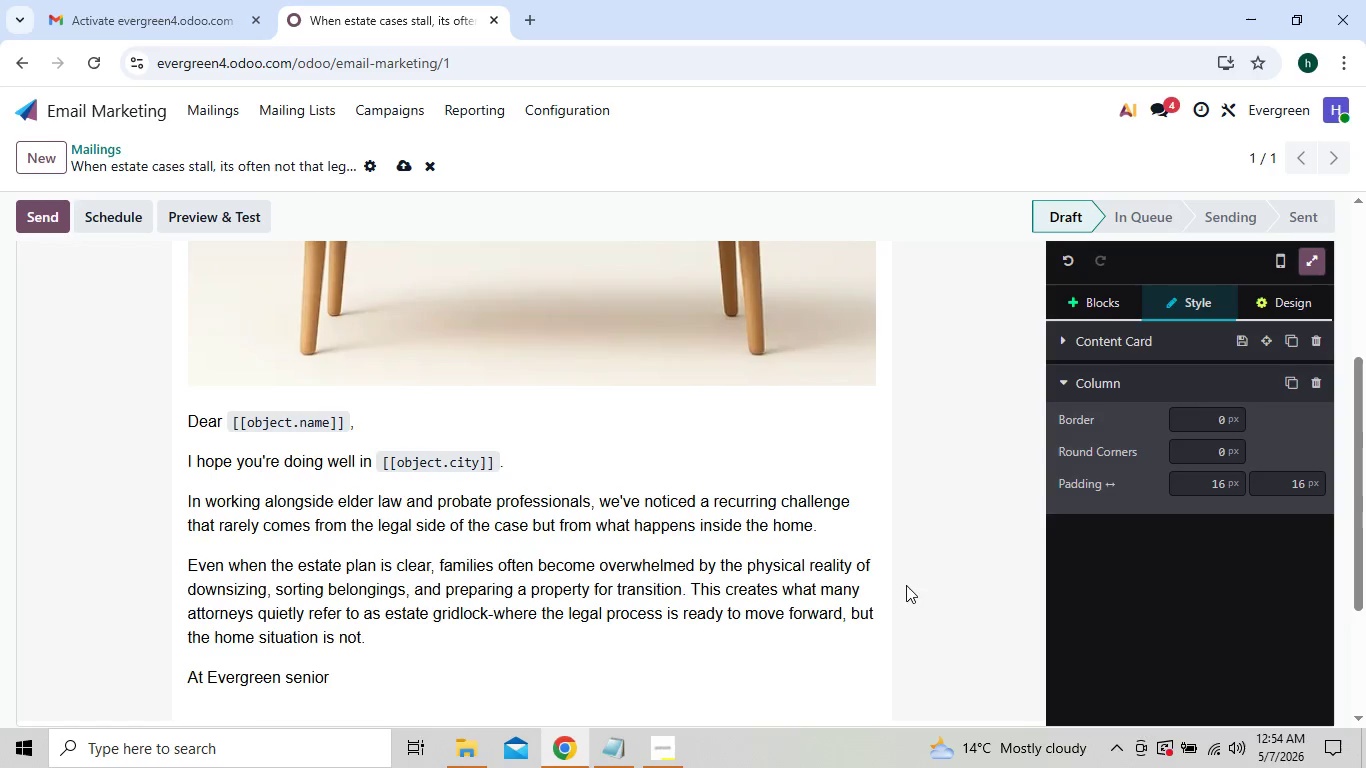 
type( move mana)
 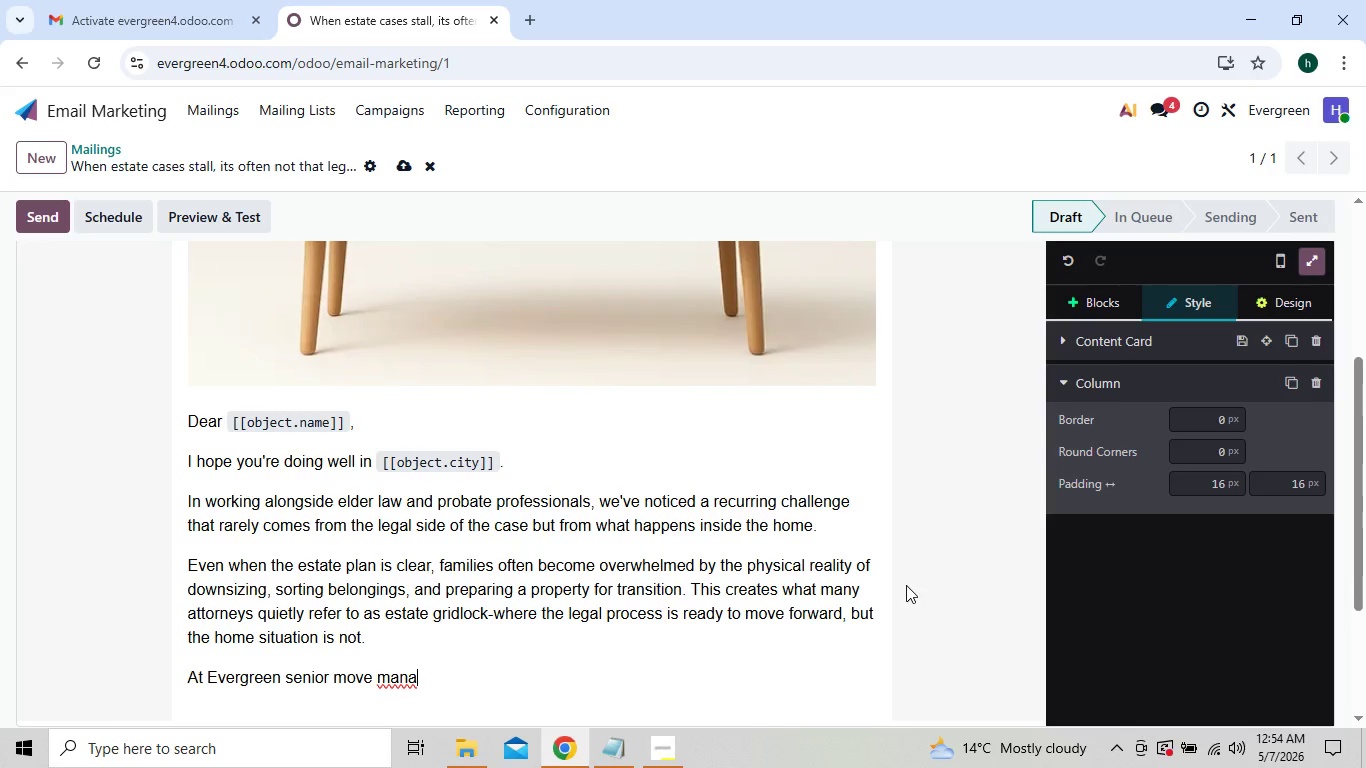 
type(gers, we sp)
 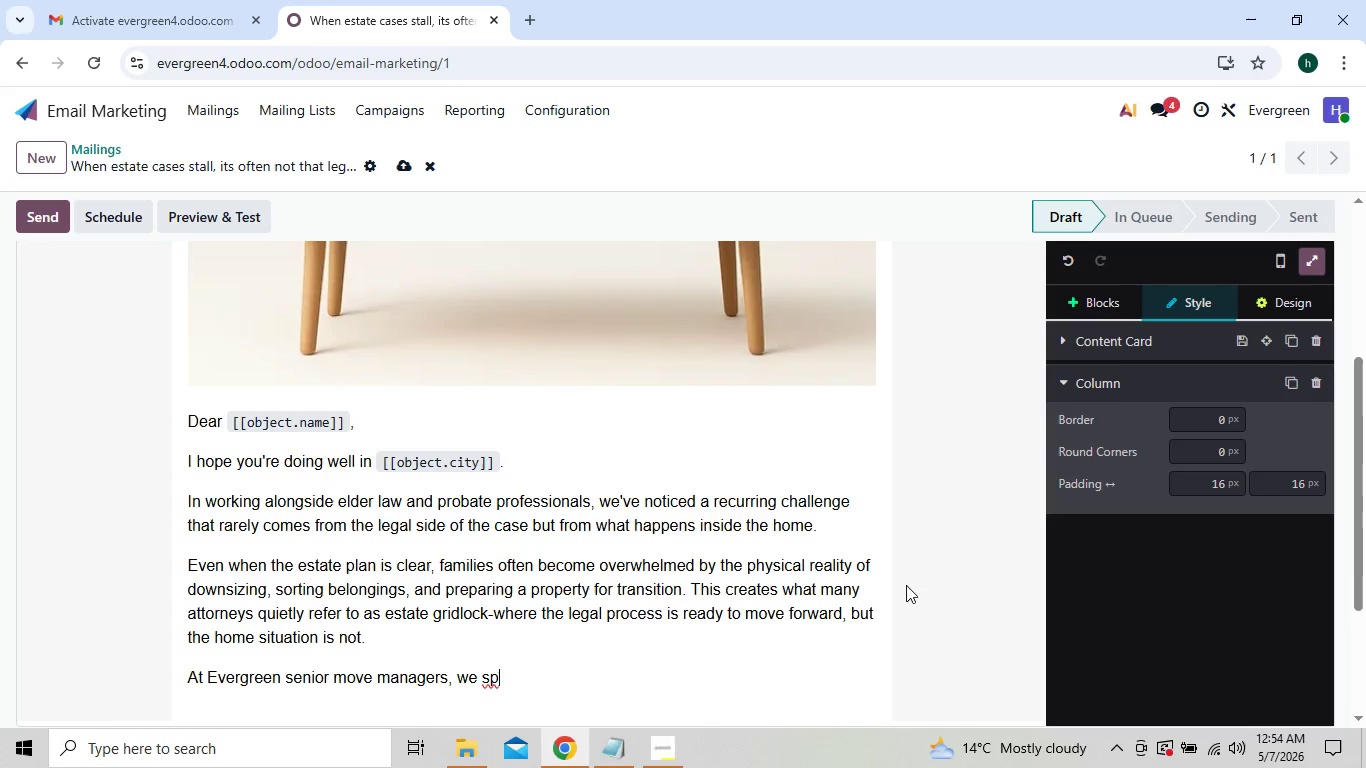 
type(ecialize in res)
 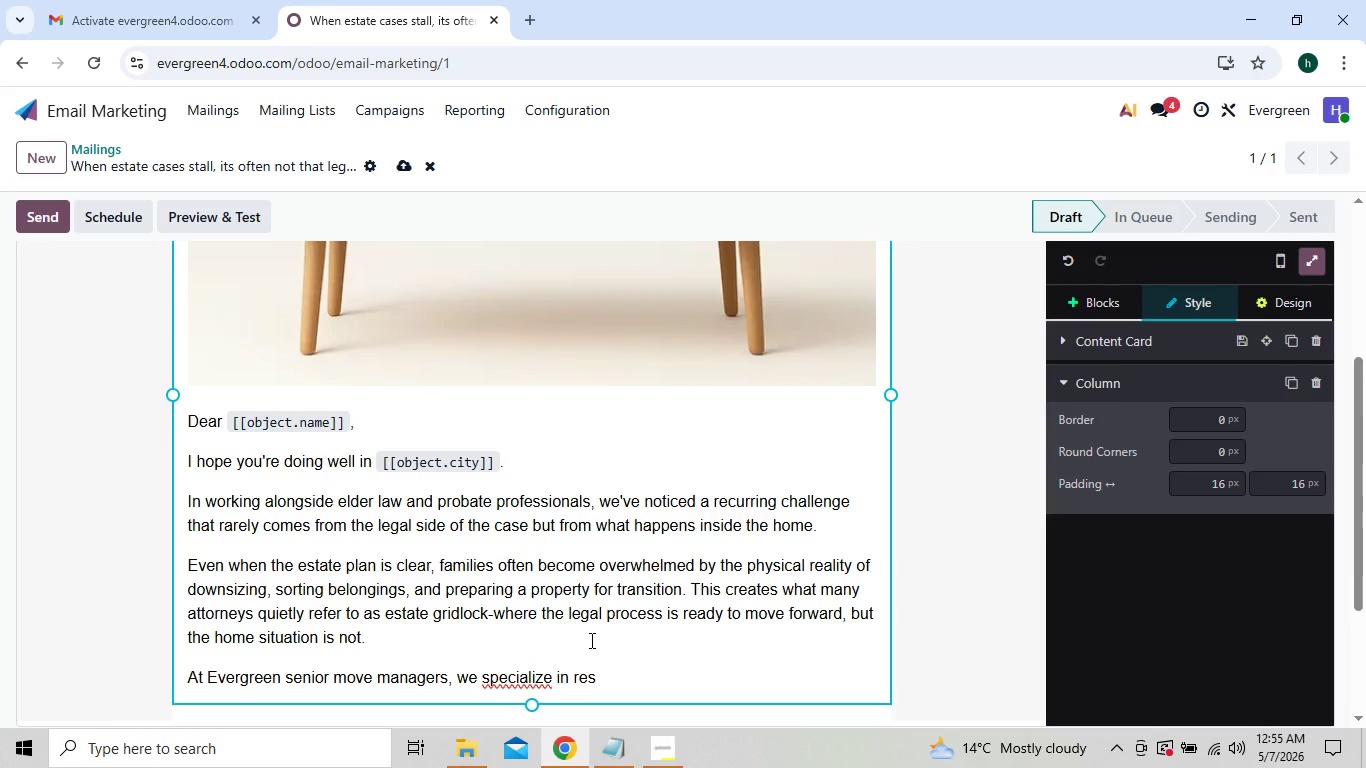 
wait(15.31)
 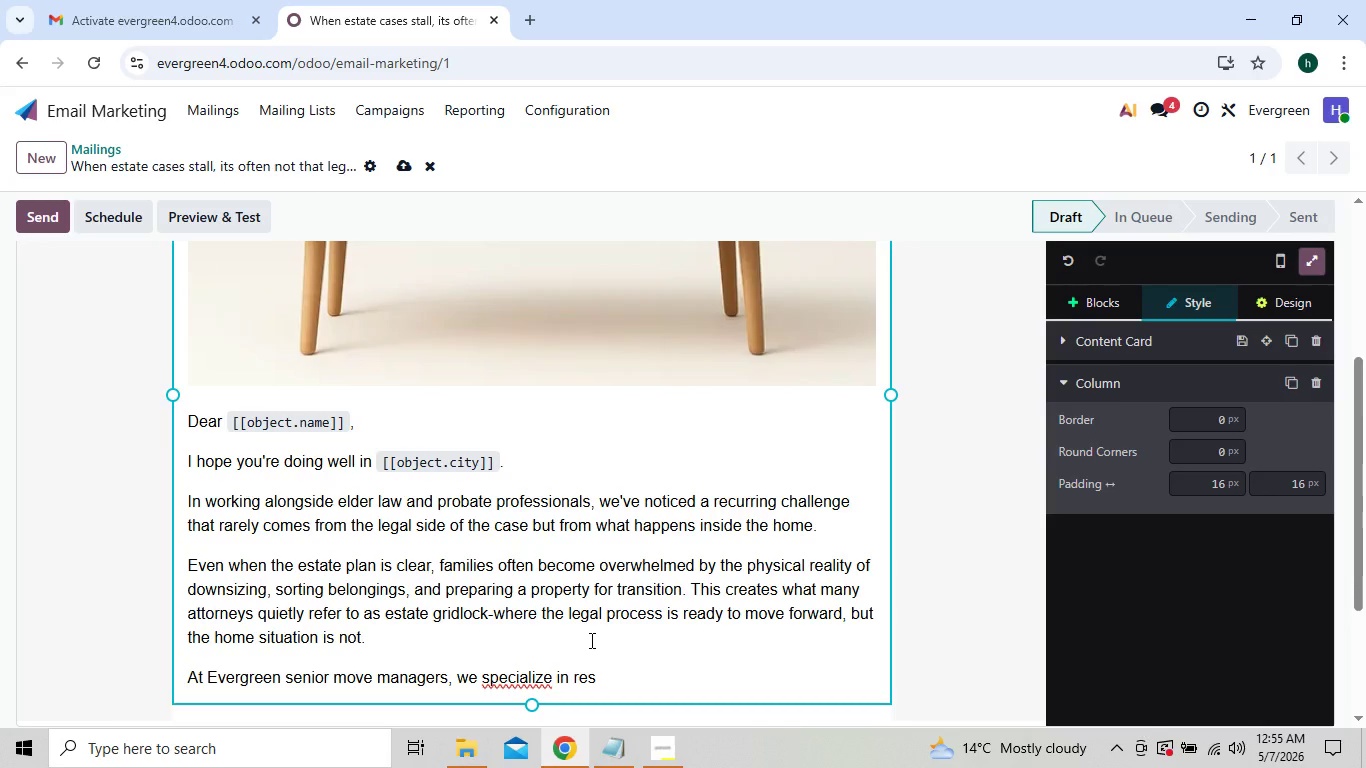 
right_click([533, 678])
 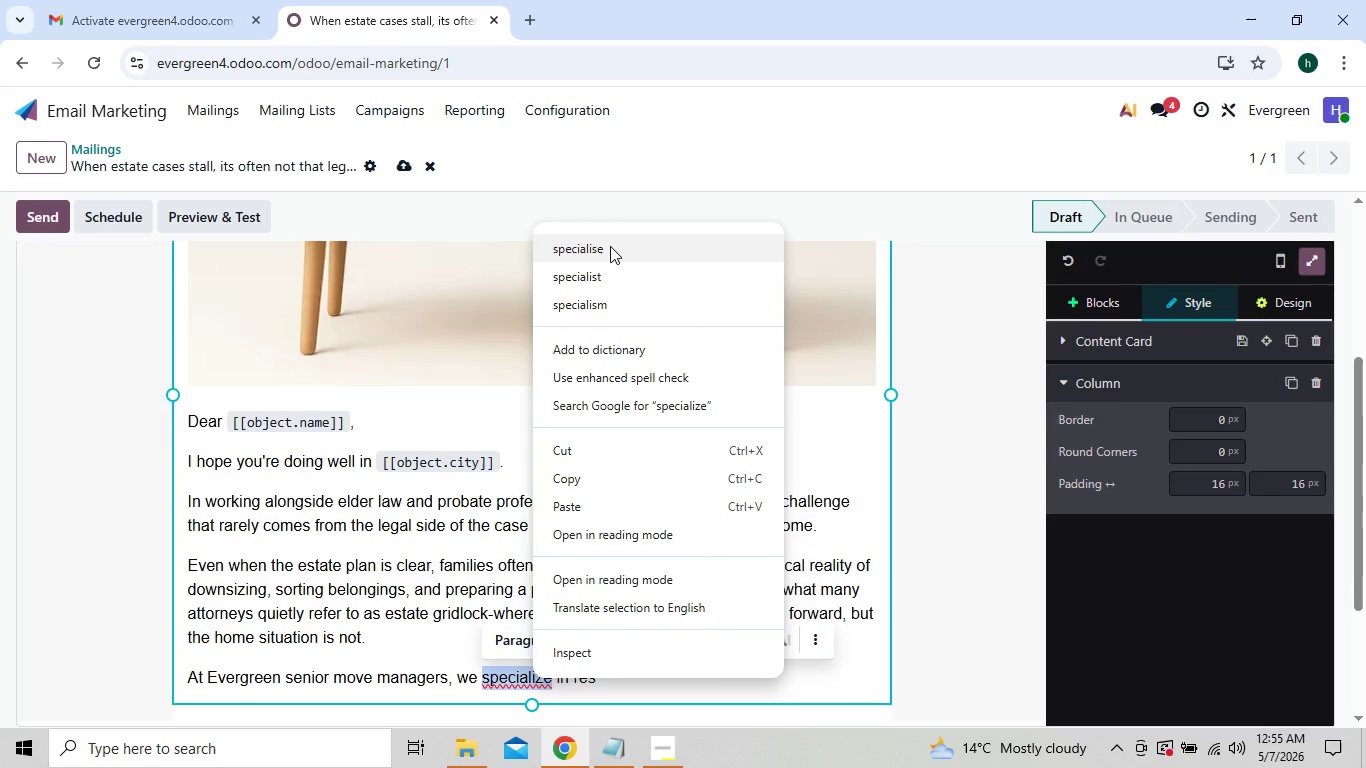 
wait(5.12)
 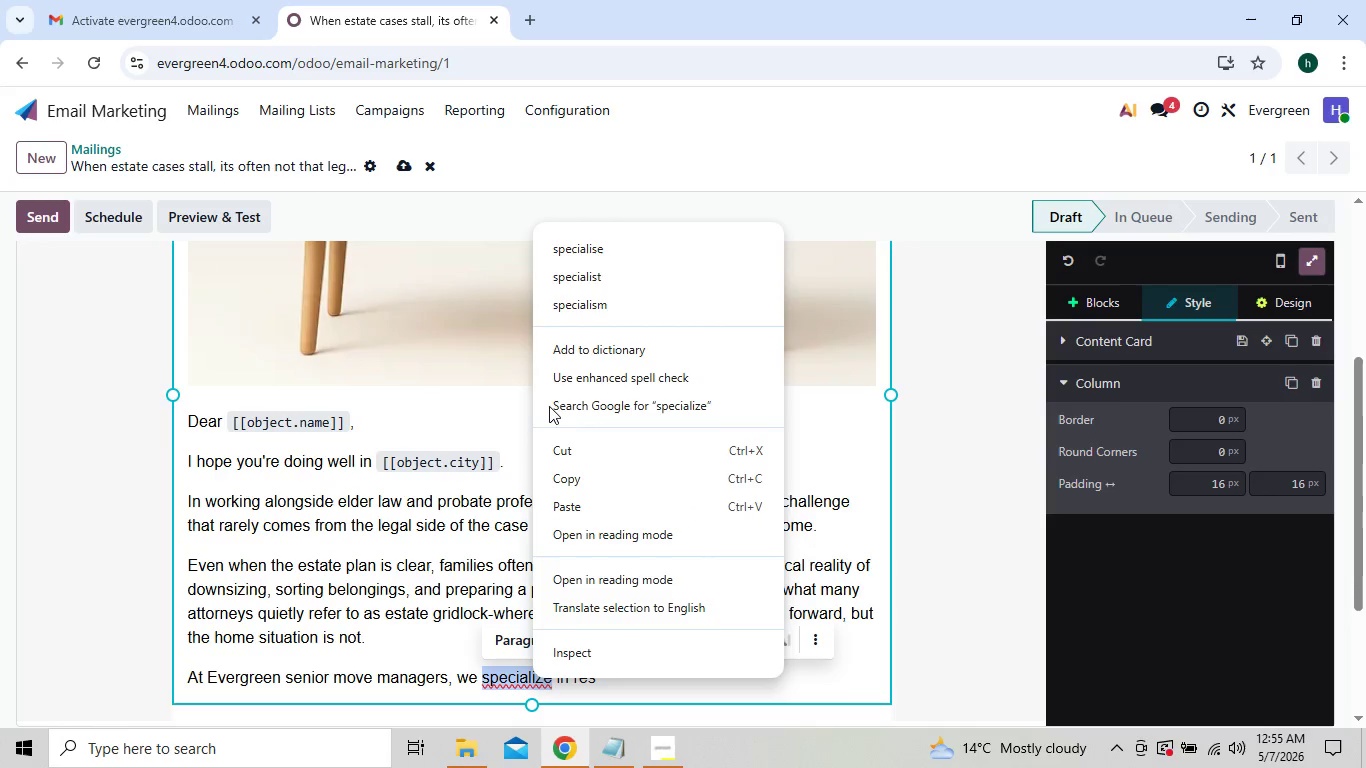 
left_click([610, 246])
 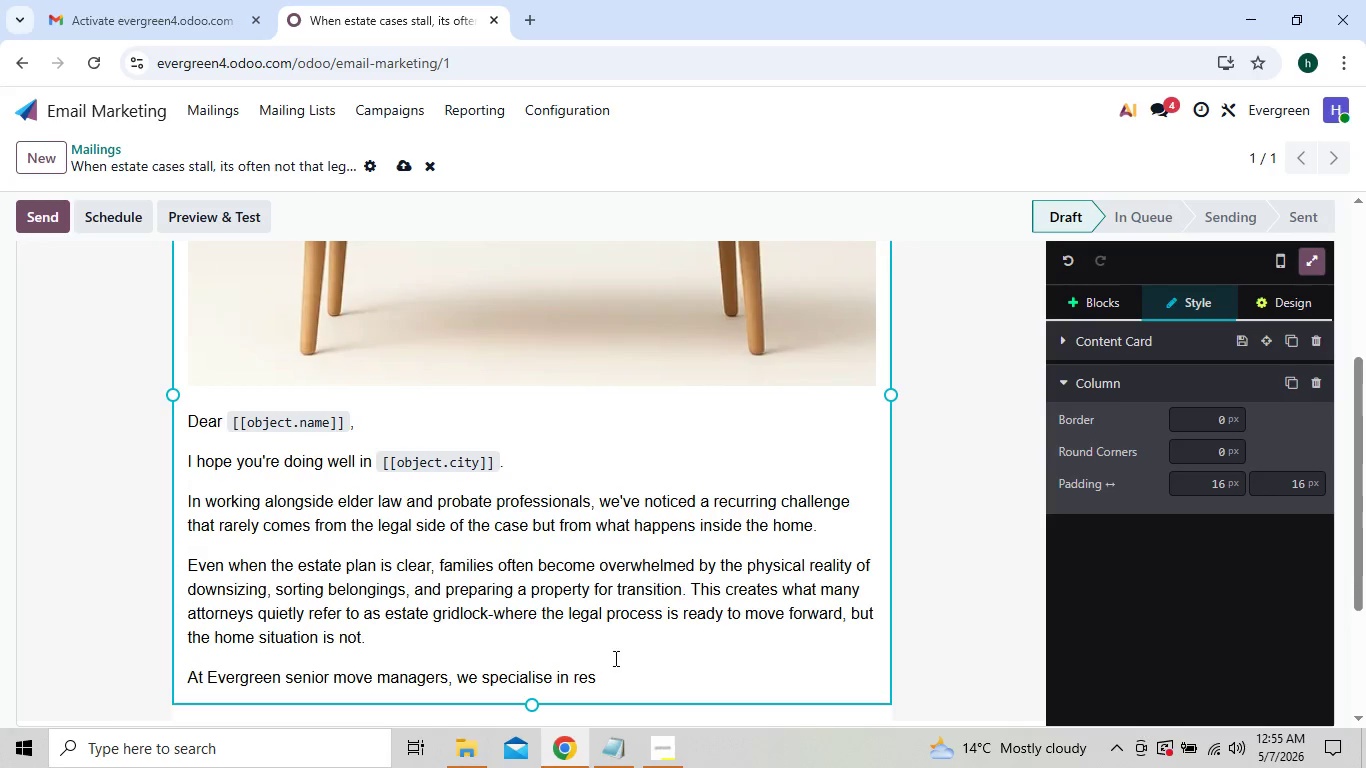 
left_click([617, 670])
 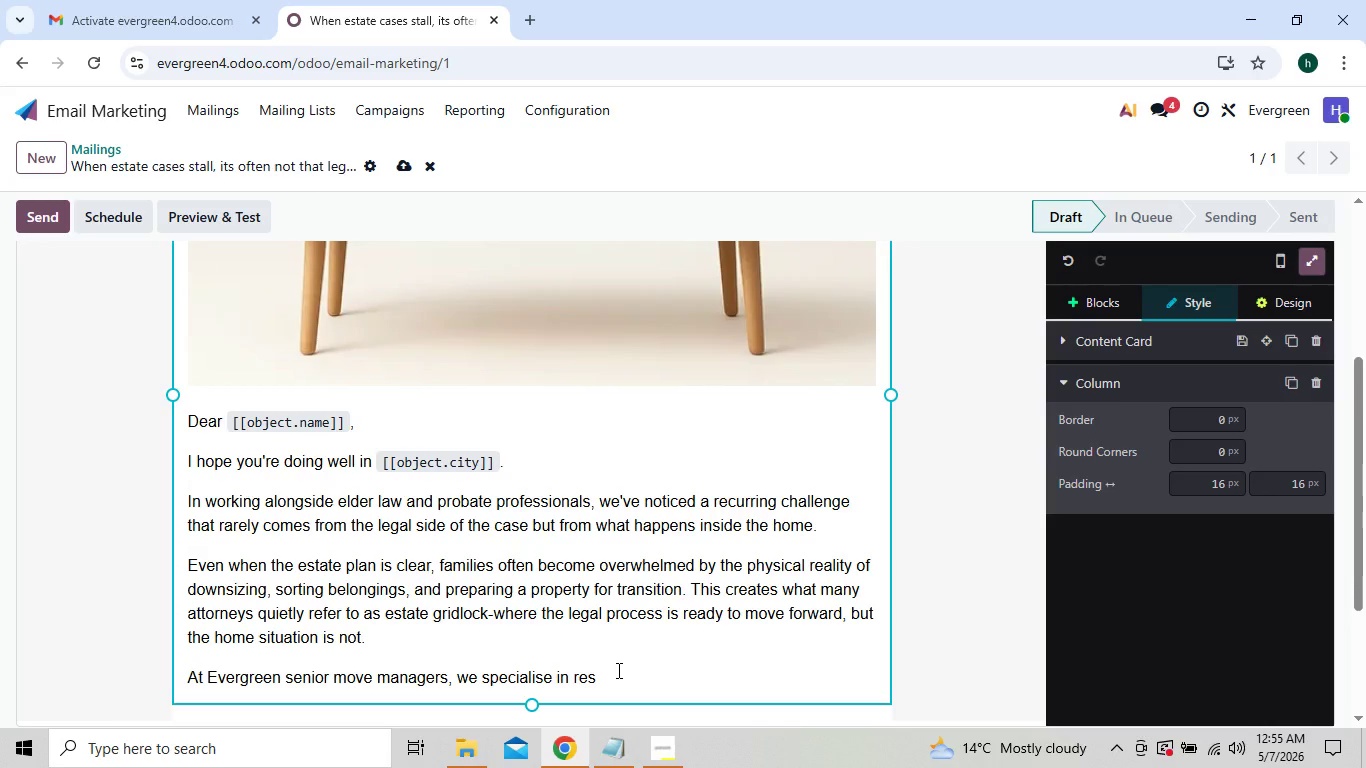 
wait(8.89)
 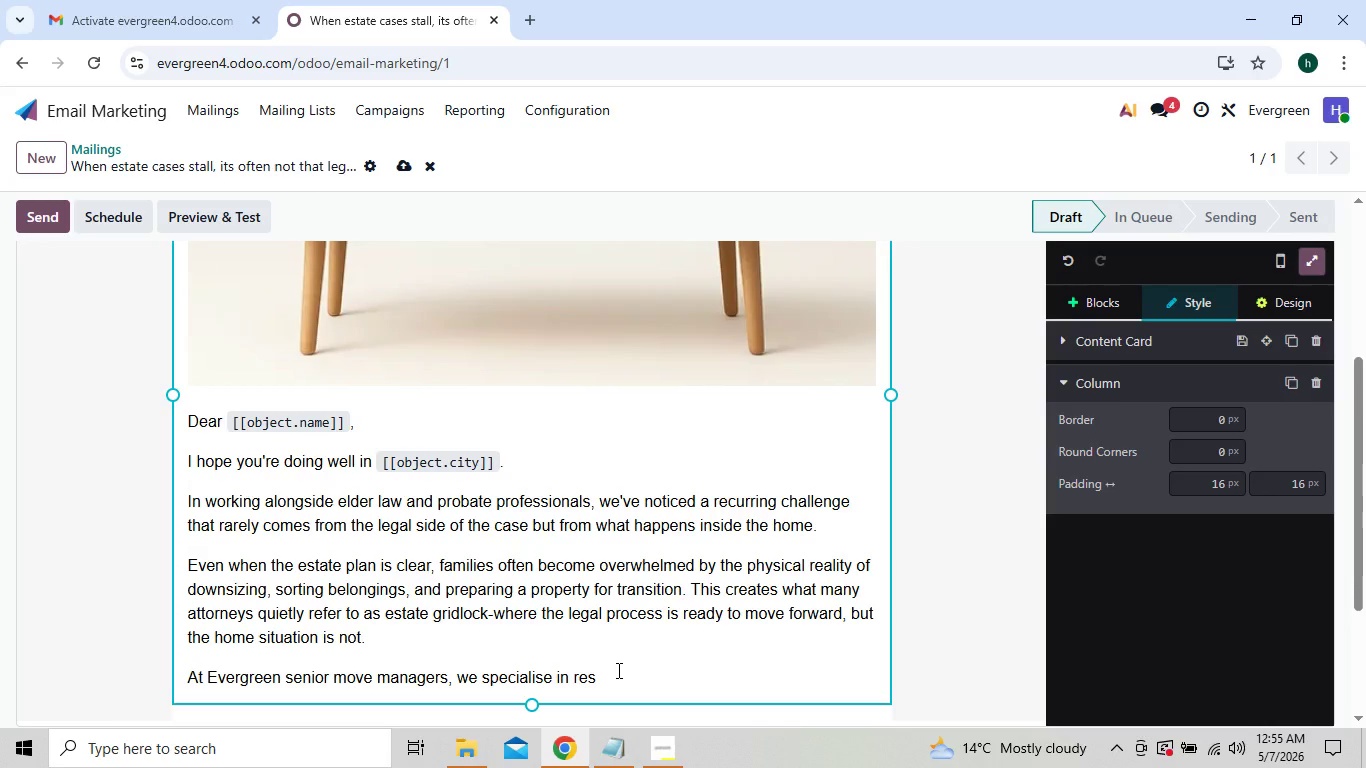 
type(ol)
 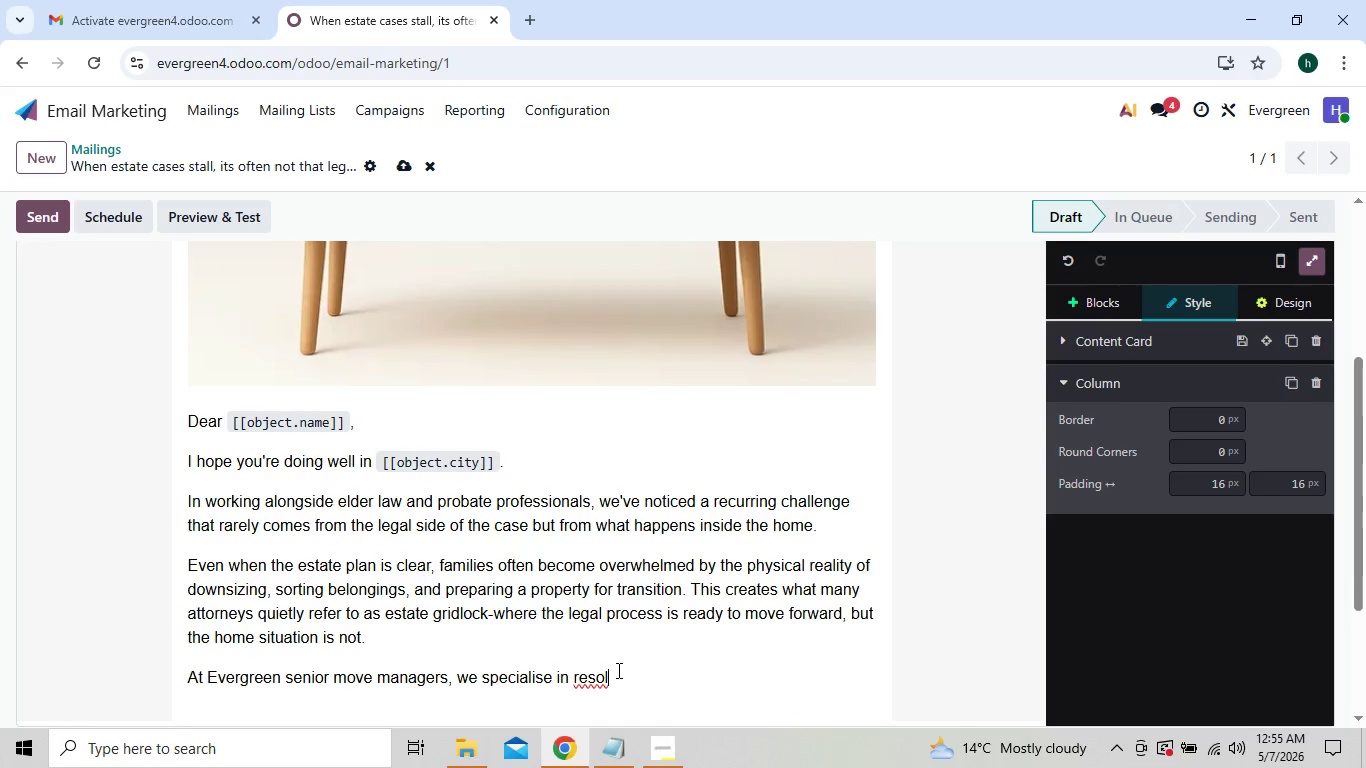 
type(ving that )
 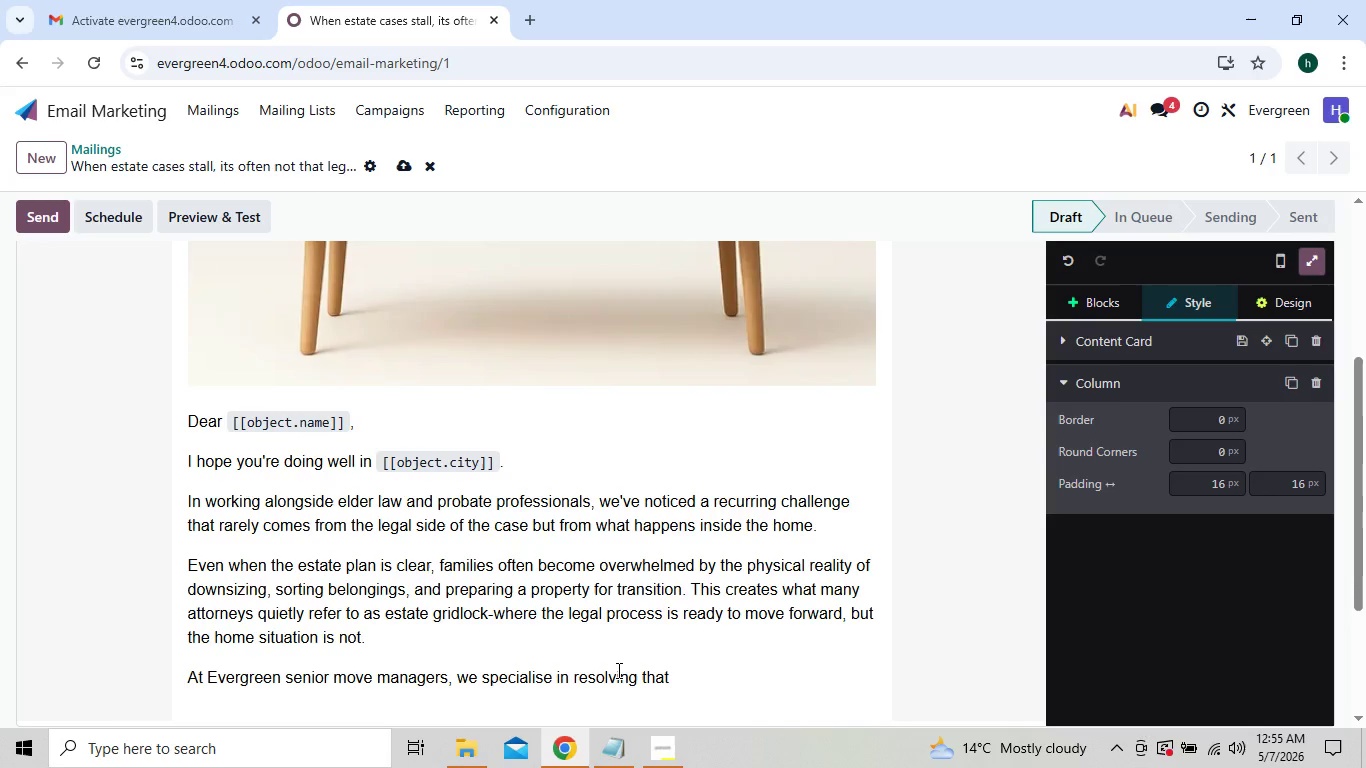 
type(exact gap. we)
 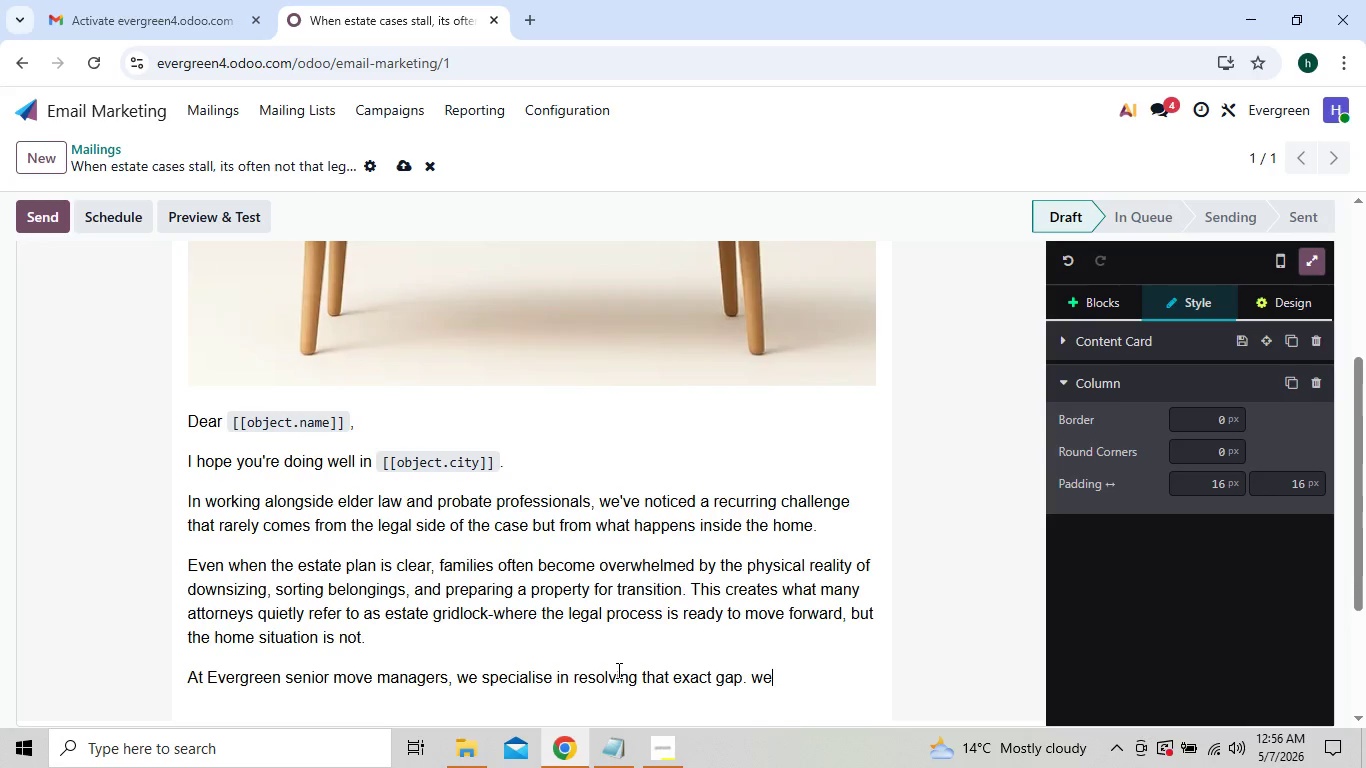 
key(Backspace)
key(Backspace)
type(We help families handle the emotional and logistical burdeb)
key(Backspace)
type(n)
 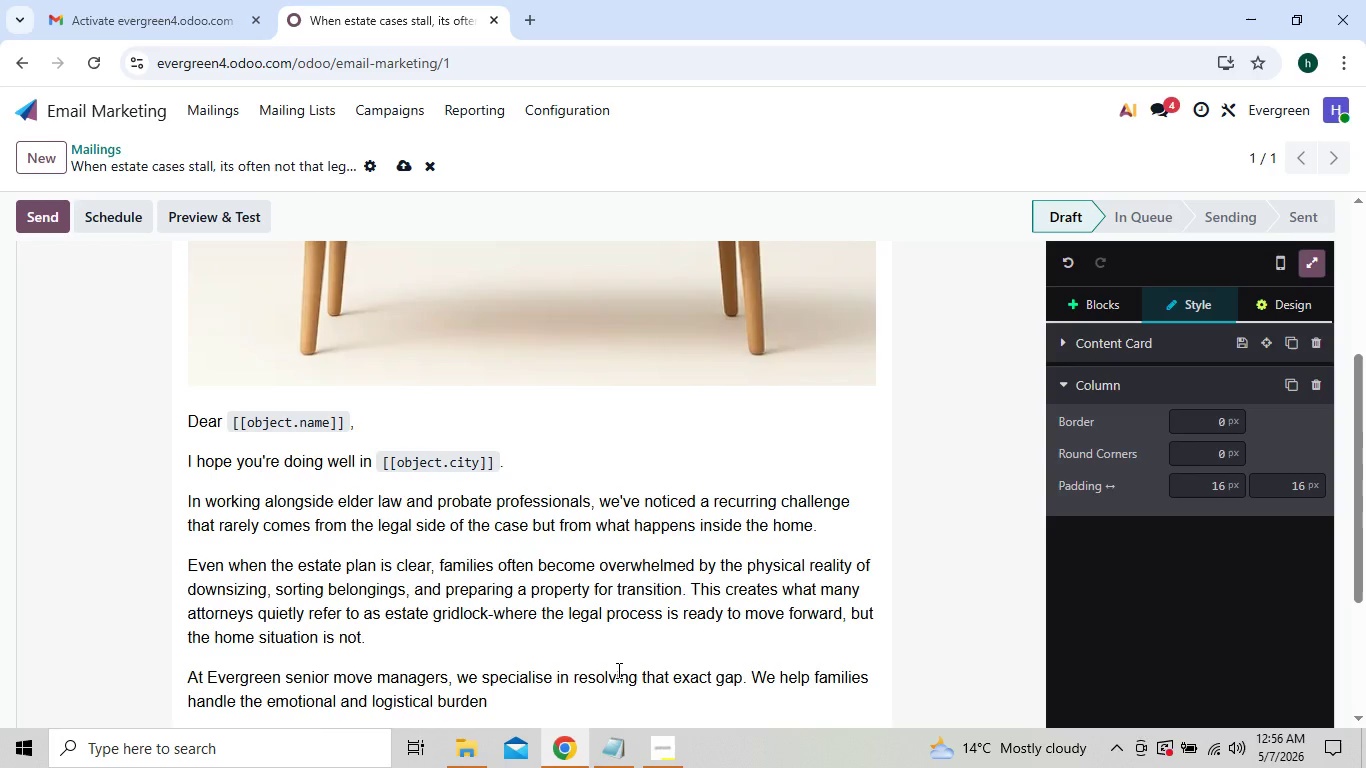 
wait(5.41)
 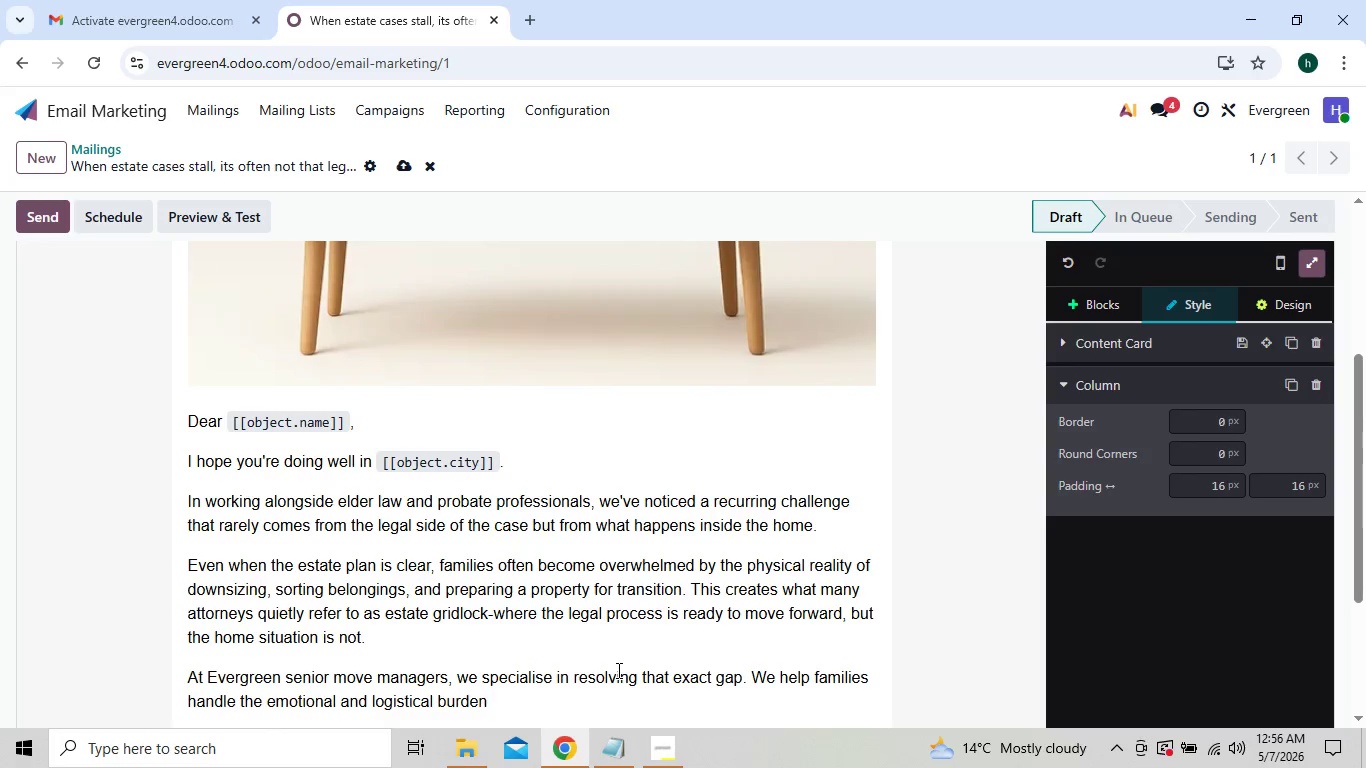 
type( of cler)
 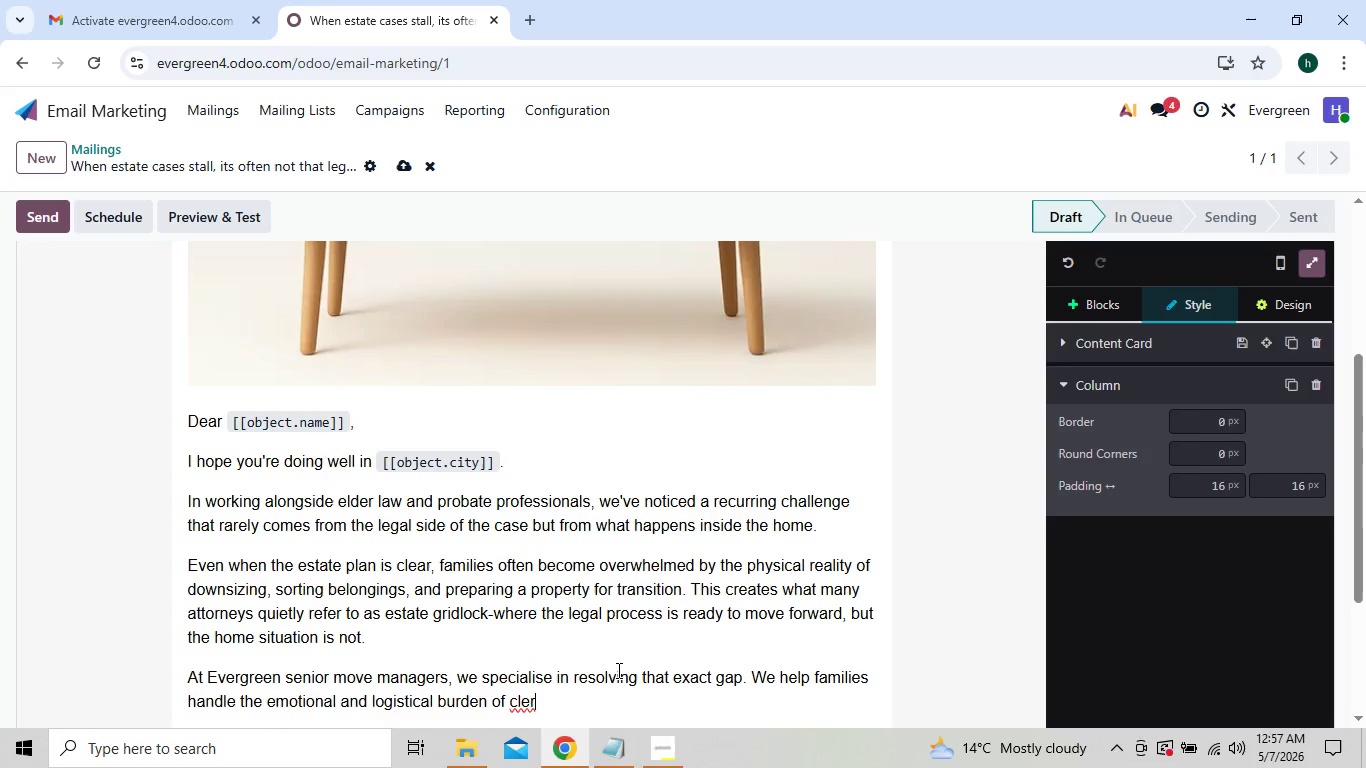 
key(Backspace)
type(aring)
 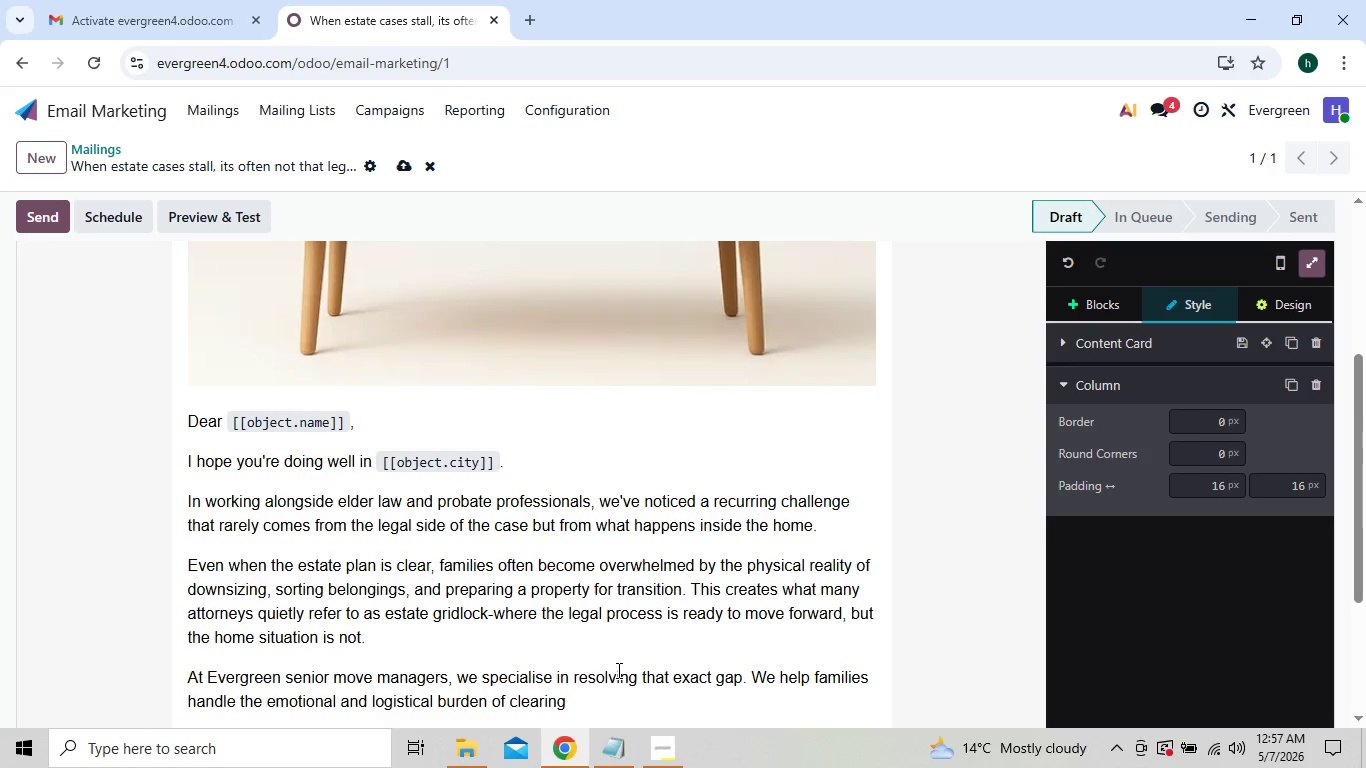 
type( and )
 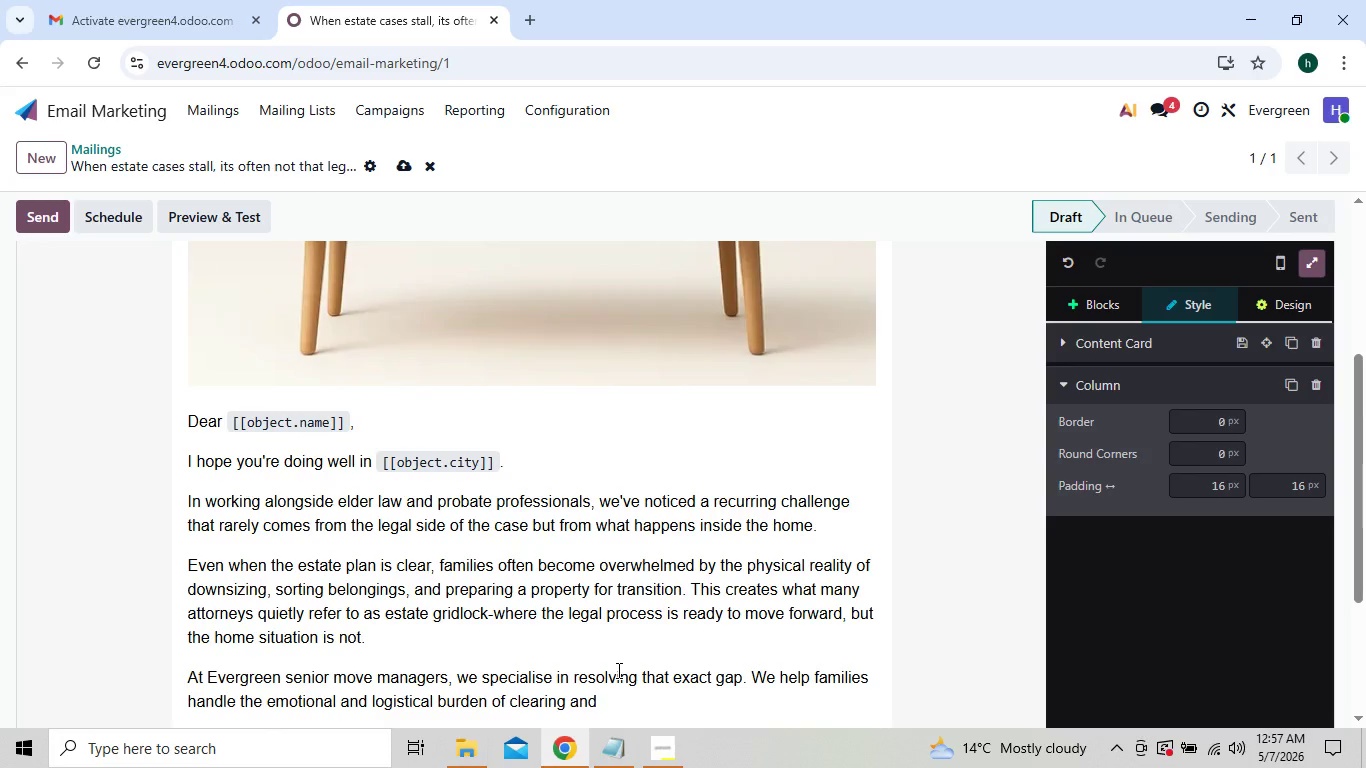 
type(r)
key(Backspace)
type(trans)
 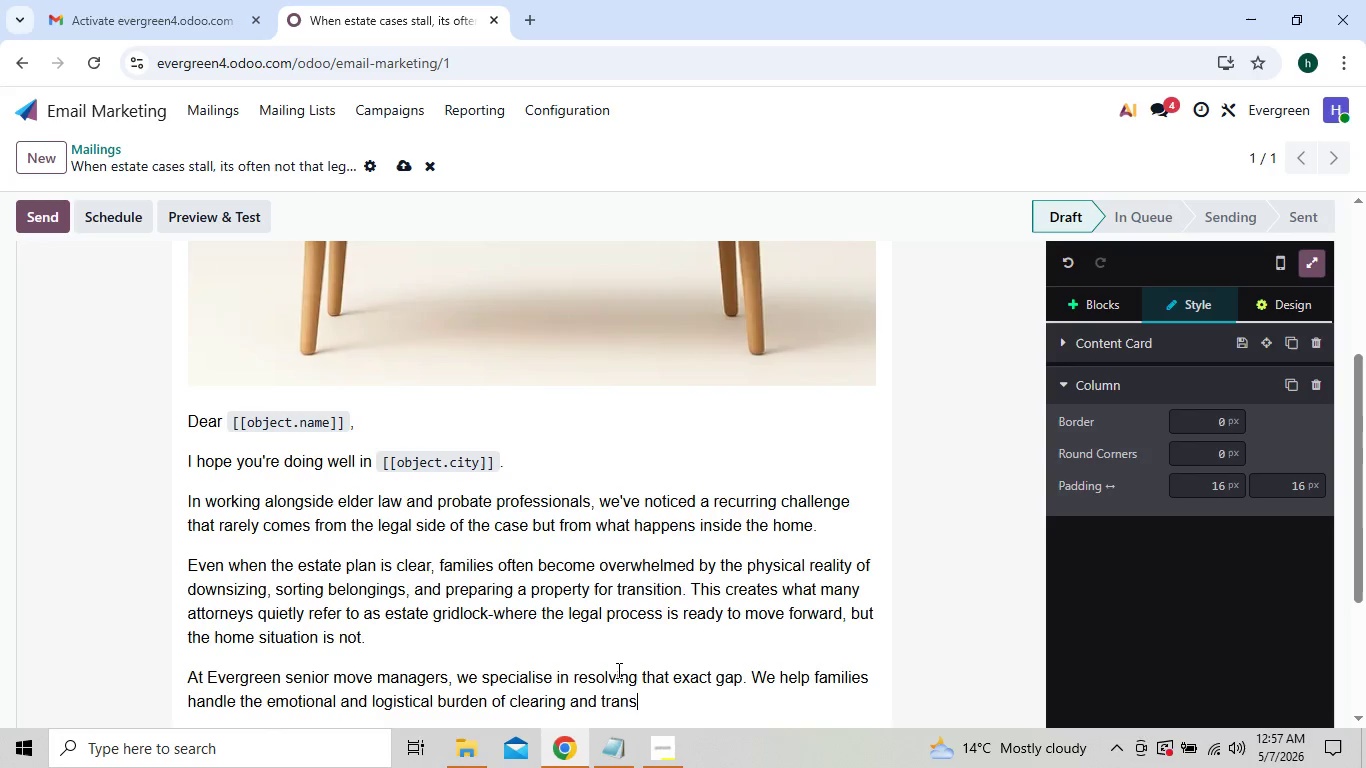 
type(it)
 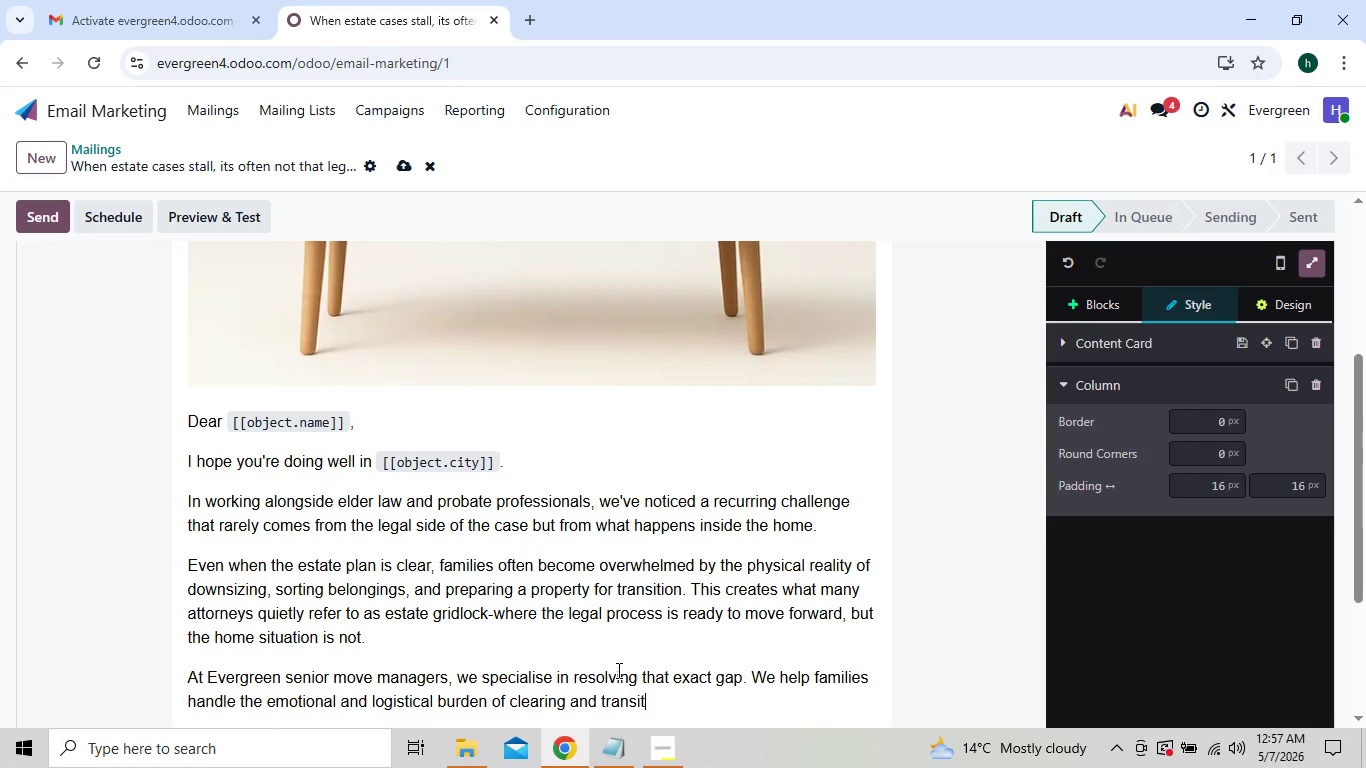 
type(ion)
 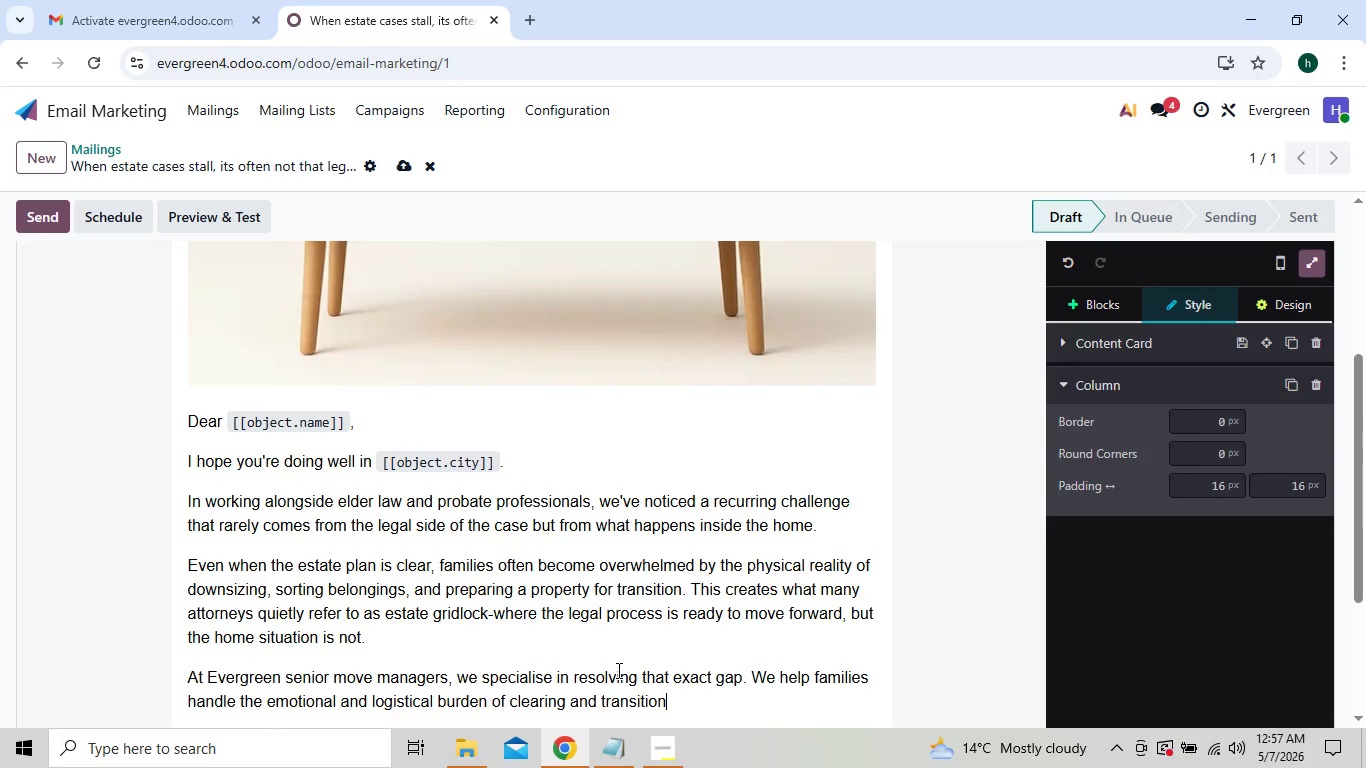 
type(ing a home so that your)
 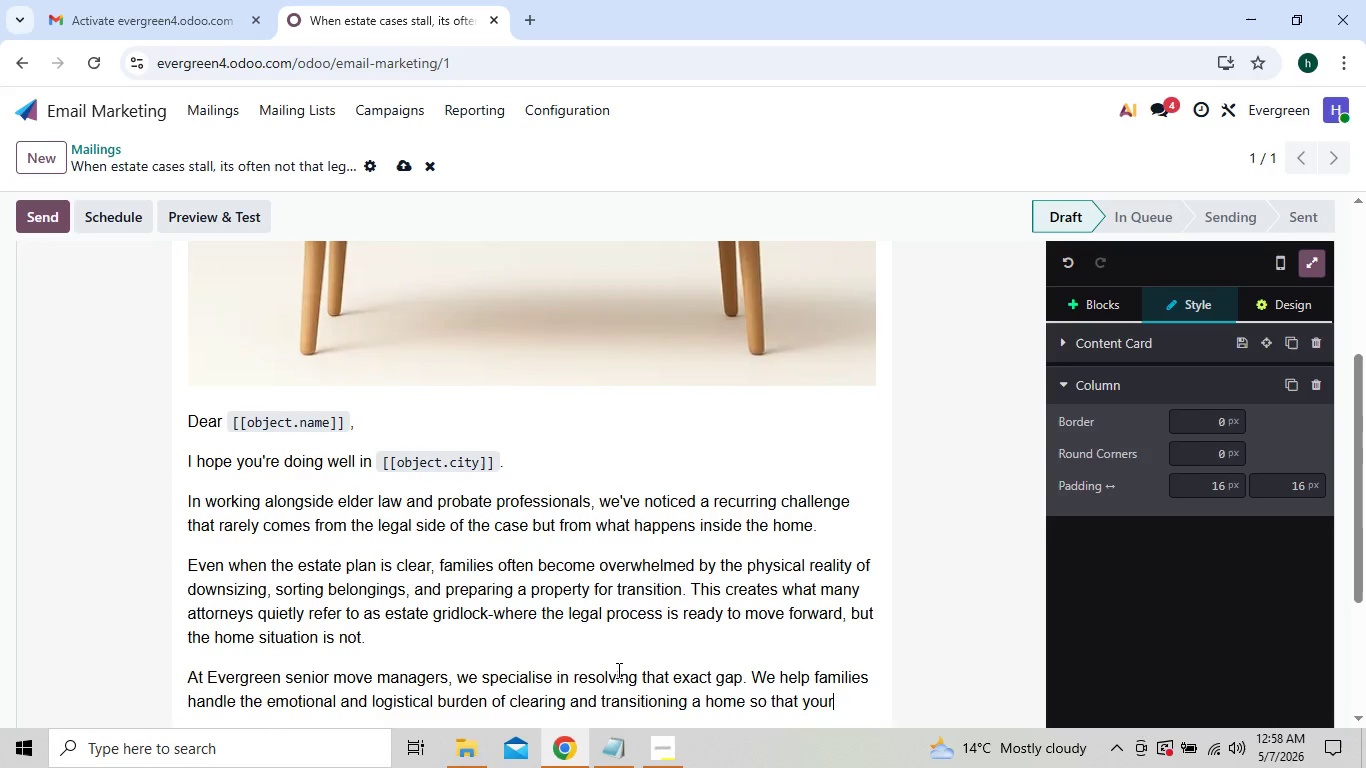 
type( work at [[)
 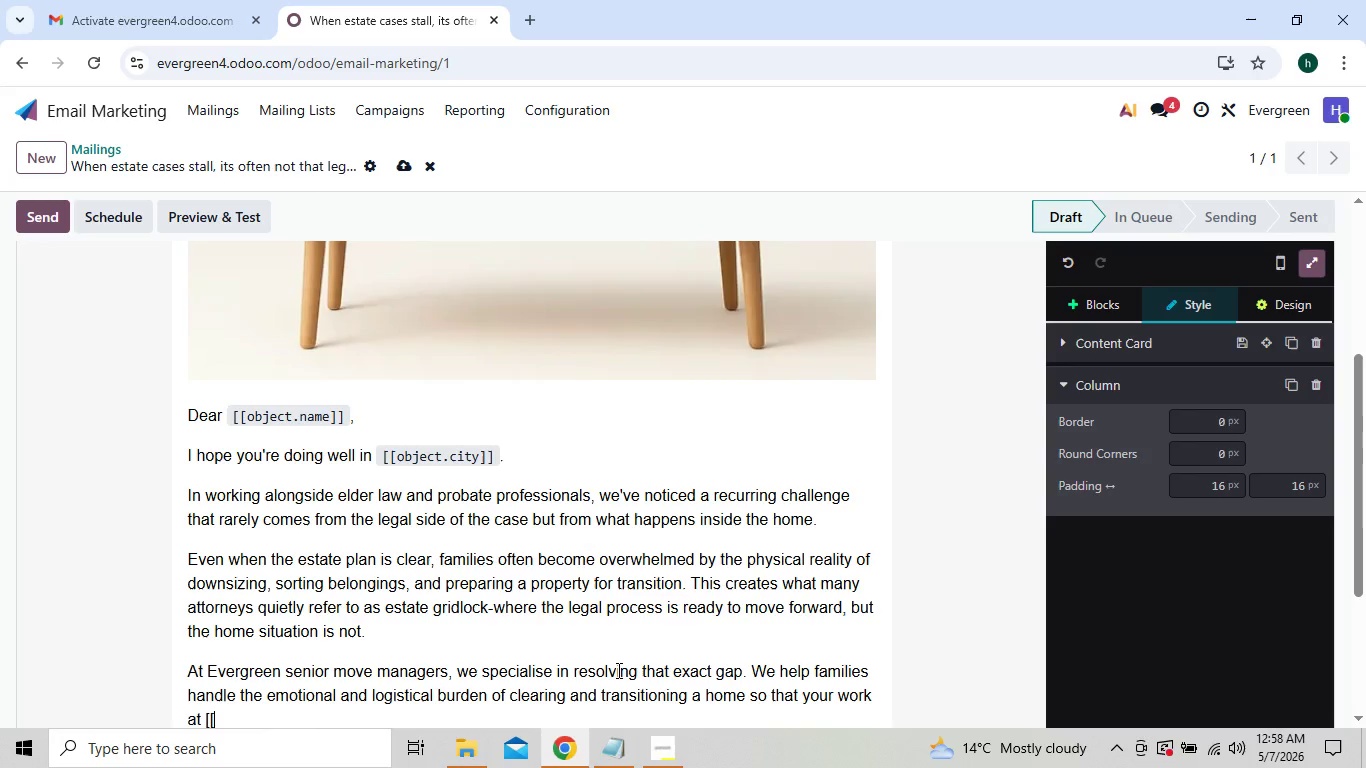 
type(object.law)
 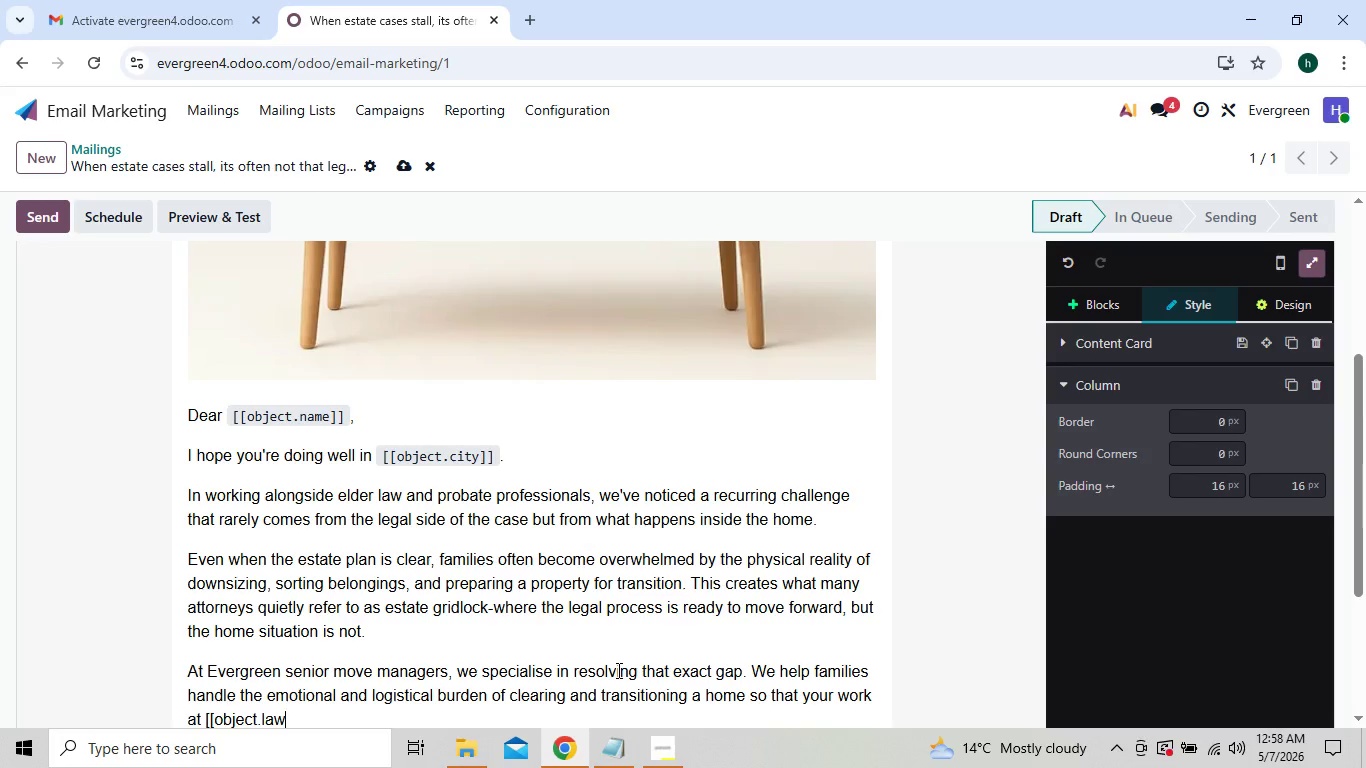 
key(Shift+Minus)
 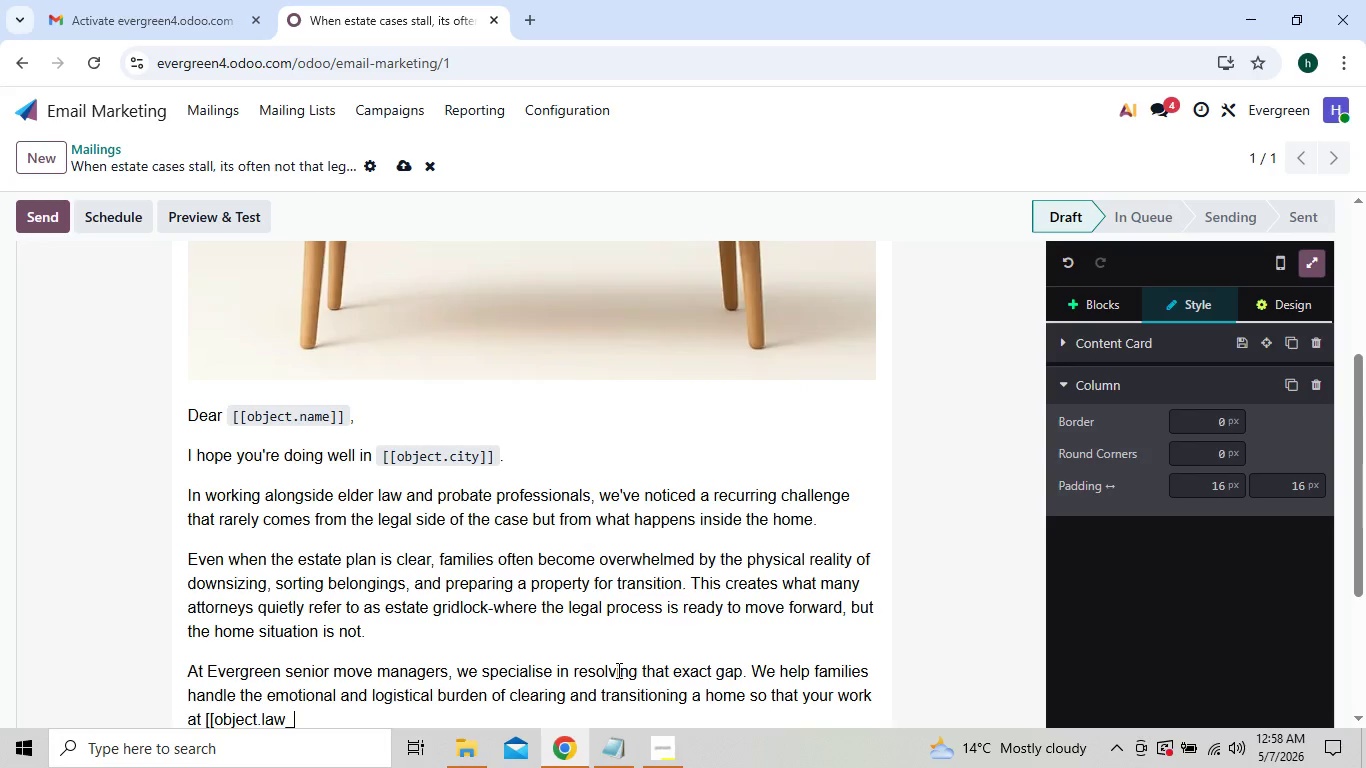 
type(firm]] can conin)
 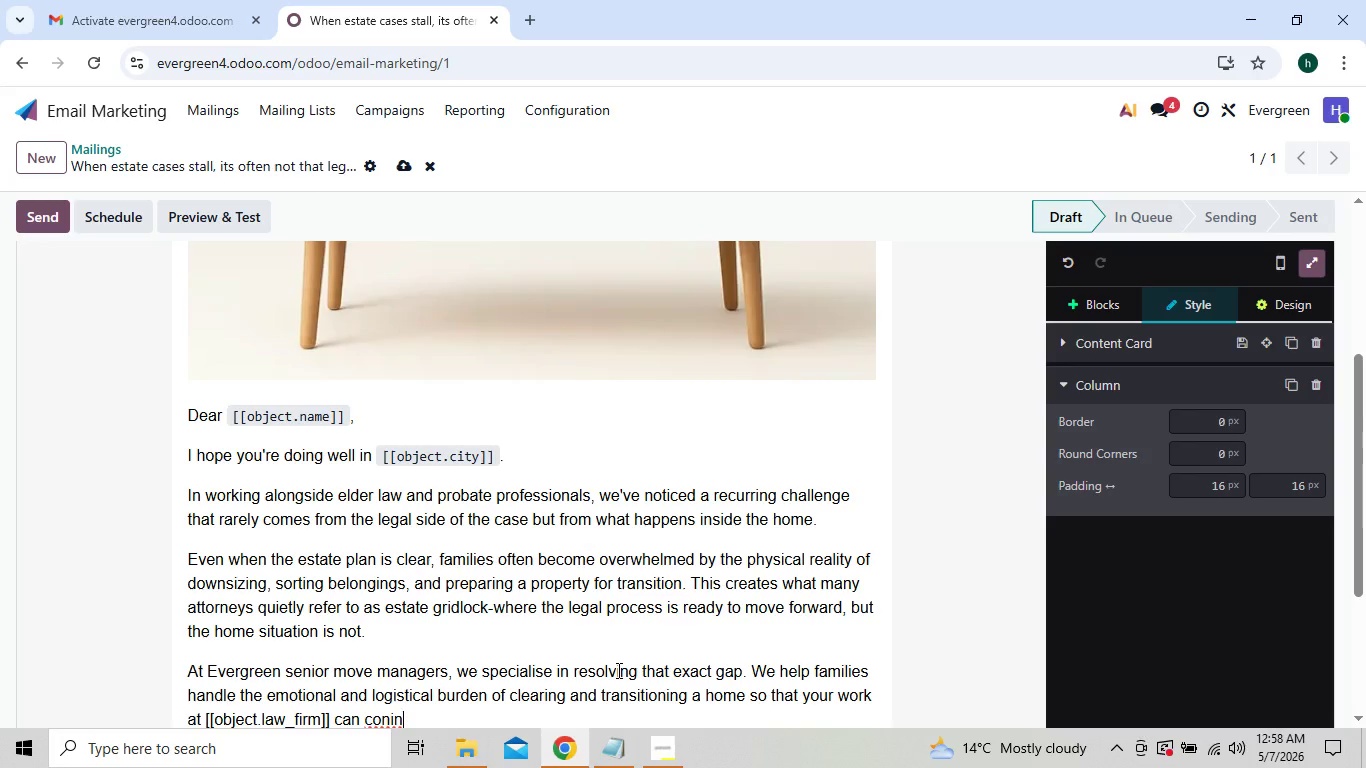 
key(Backspace)
 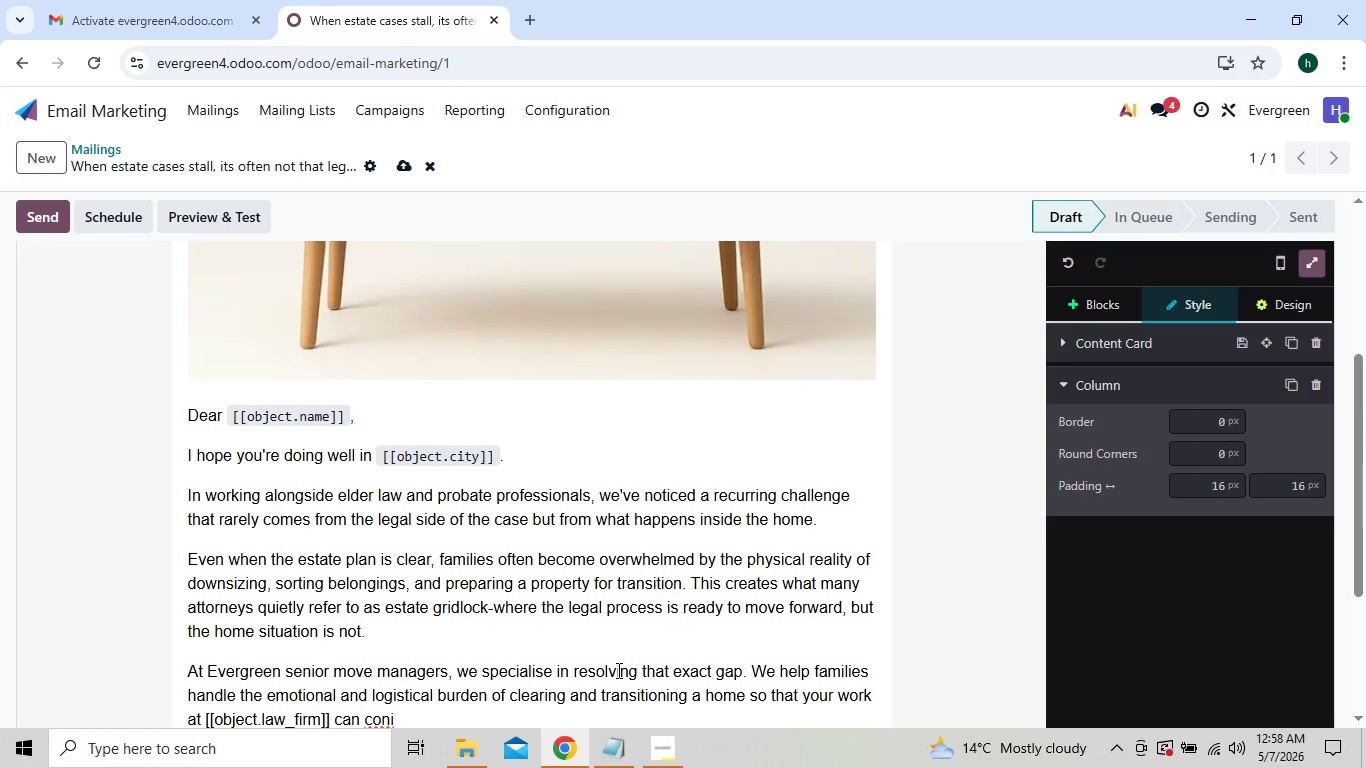 
wait(5.14)
 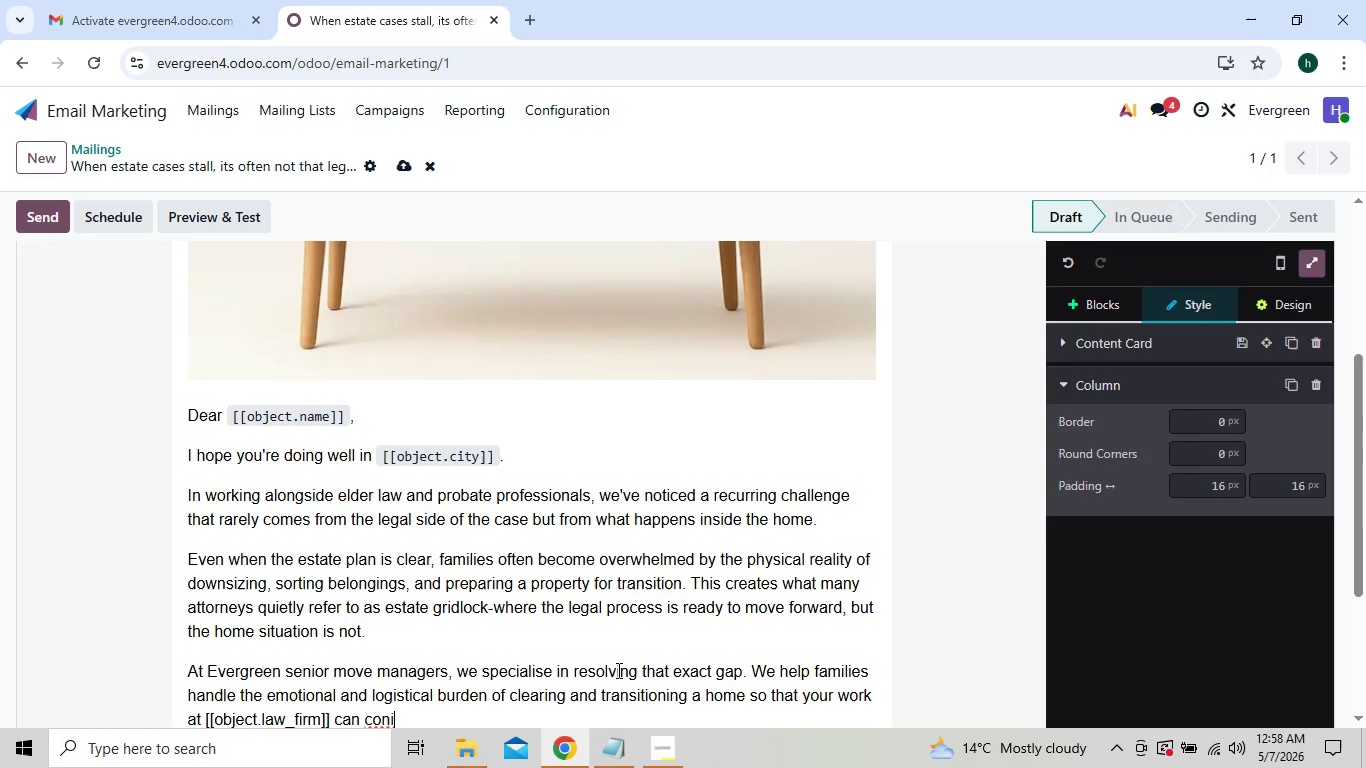 
key(Backspace)
type(i)
key(Backspace)
type(ti)
 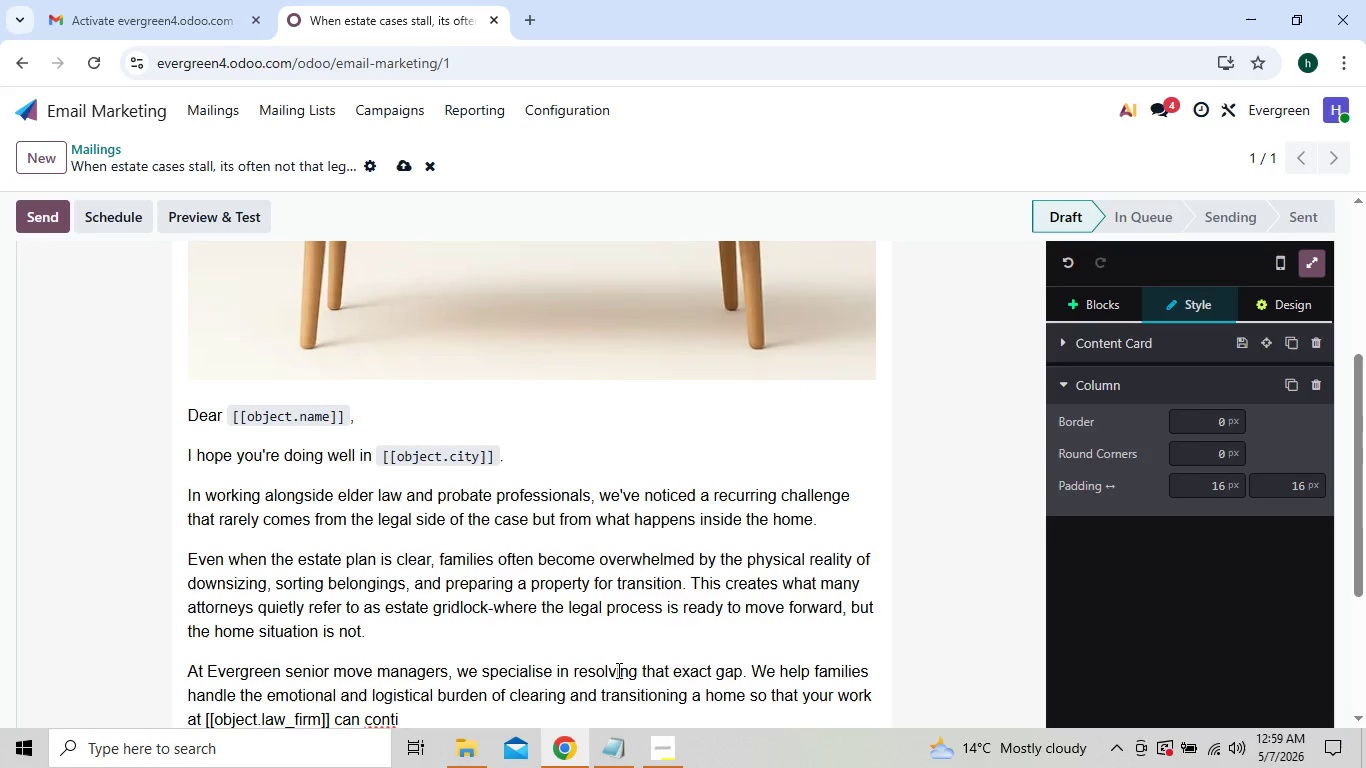 
type(nue with)
 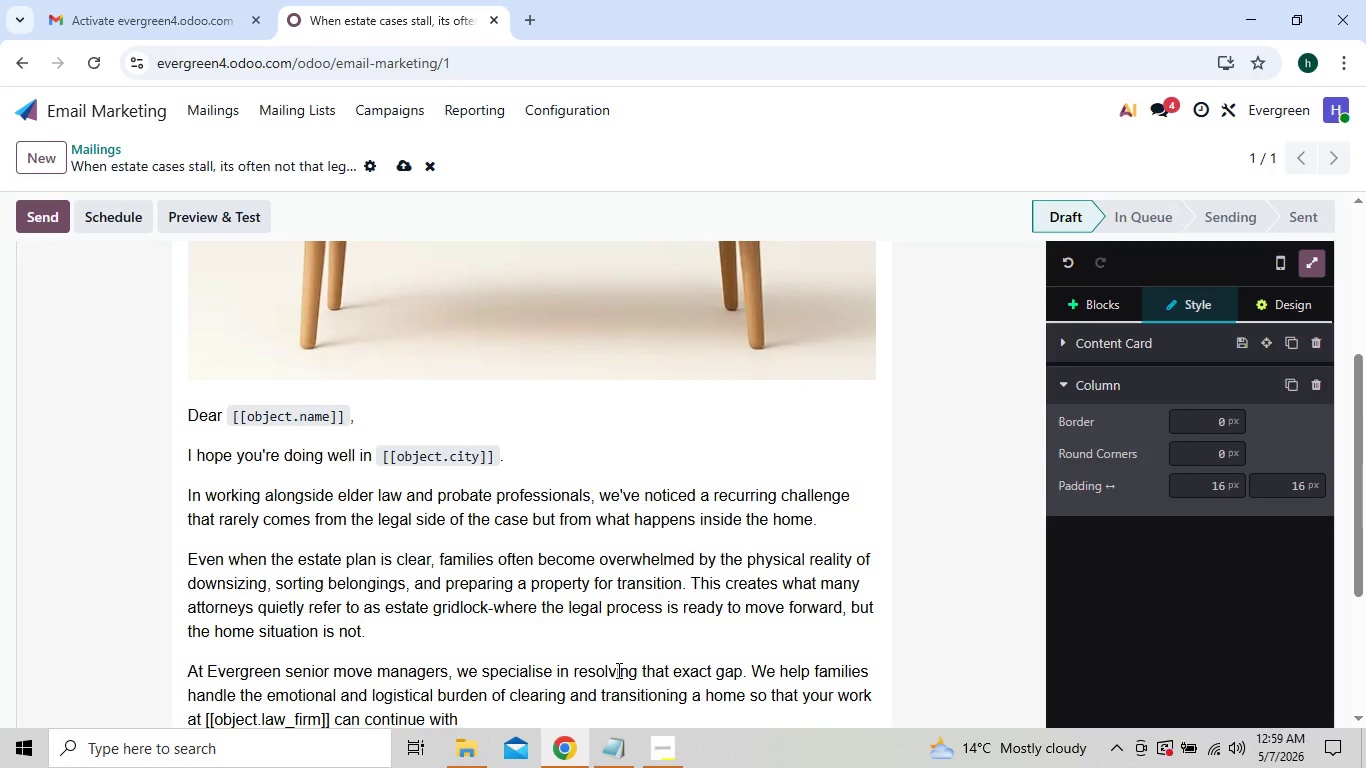 
type(out)
 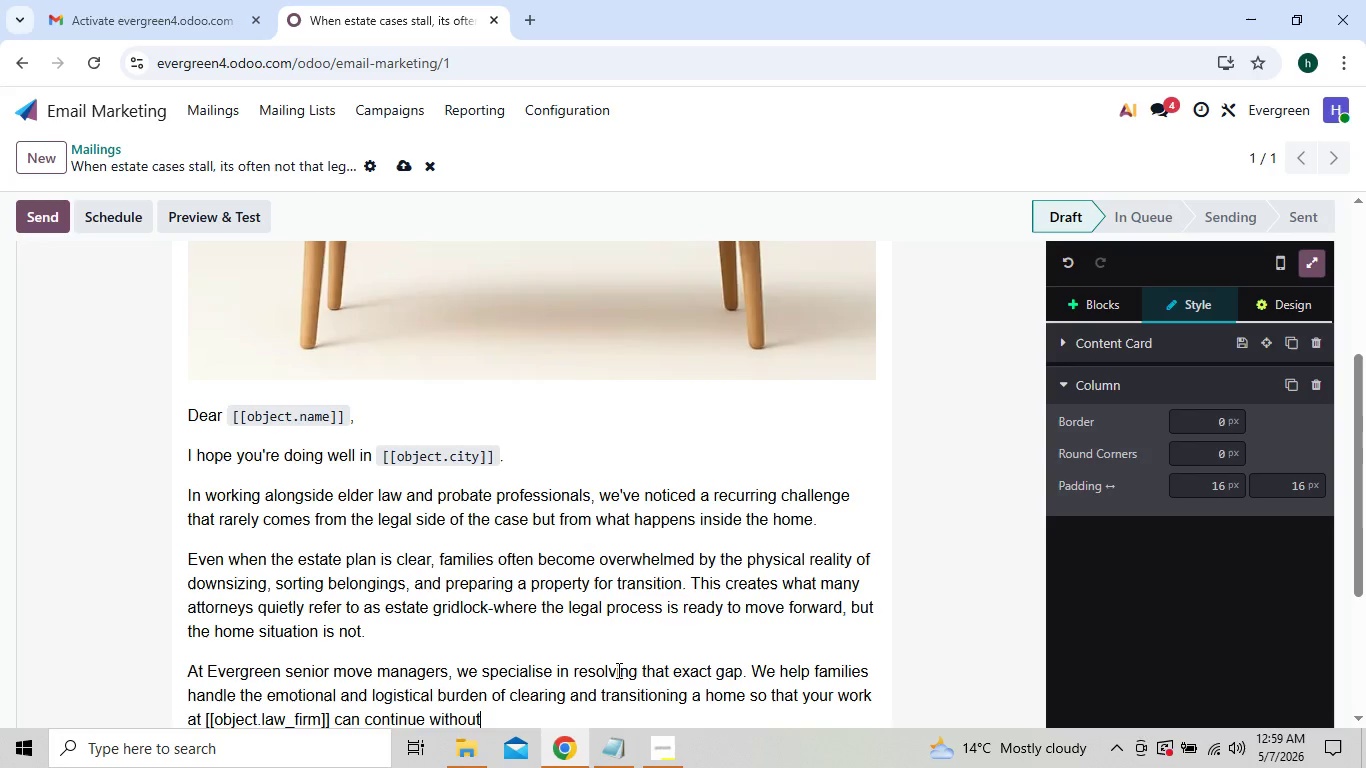 
type( unec)
 